 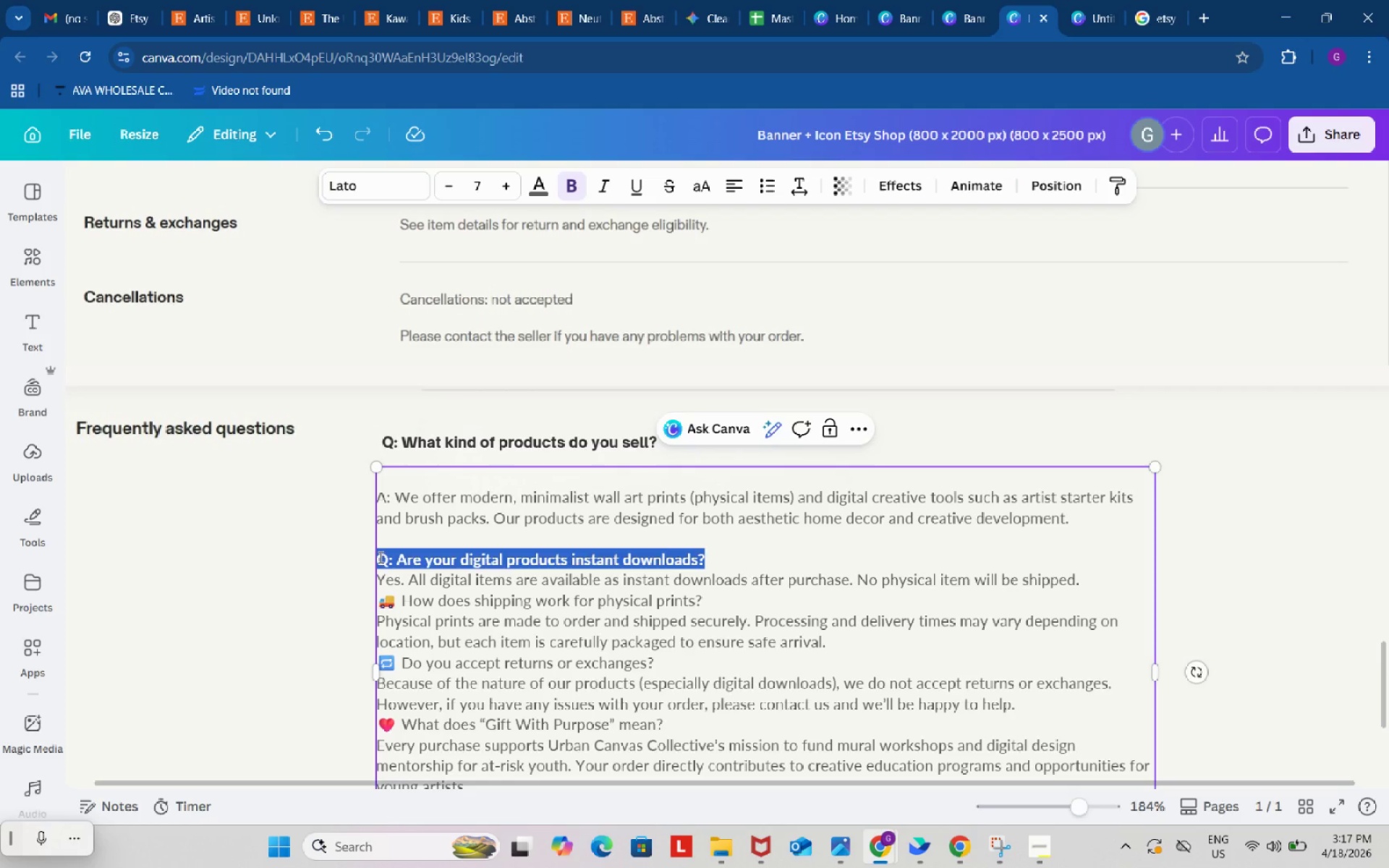 
key(Control+C)
 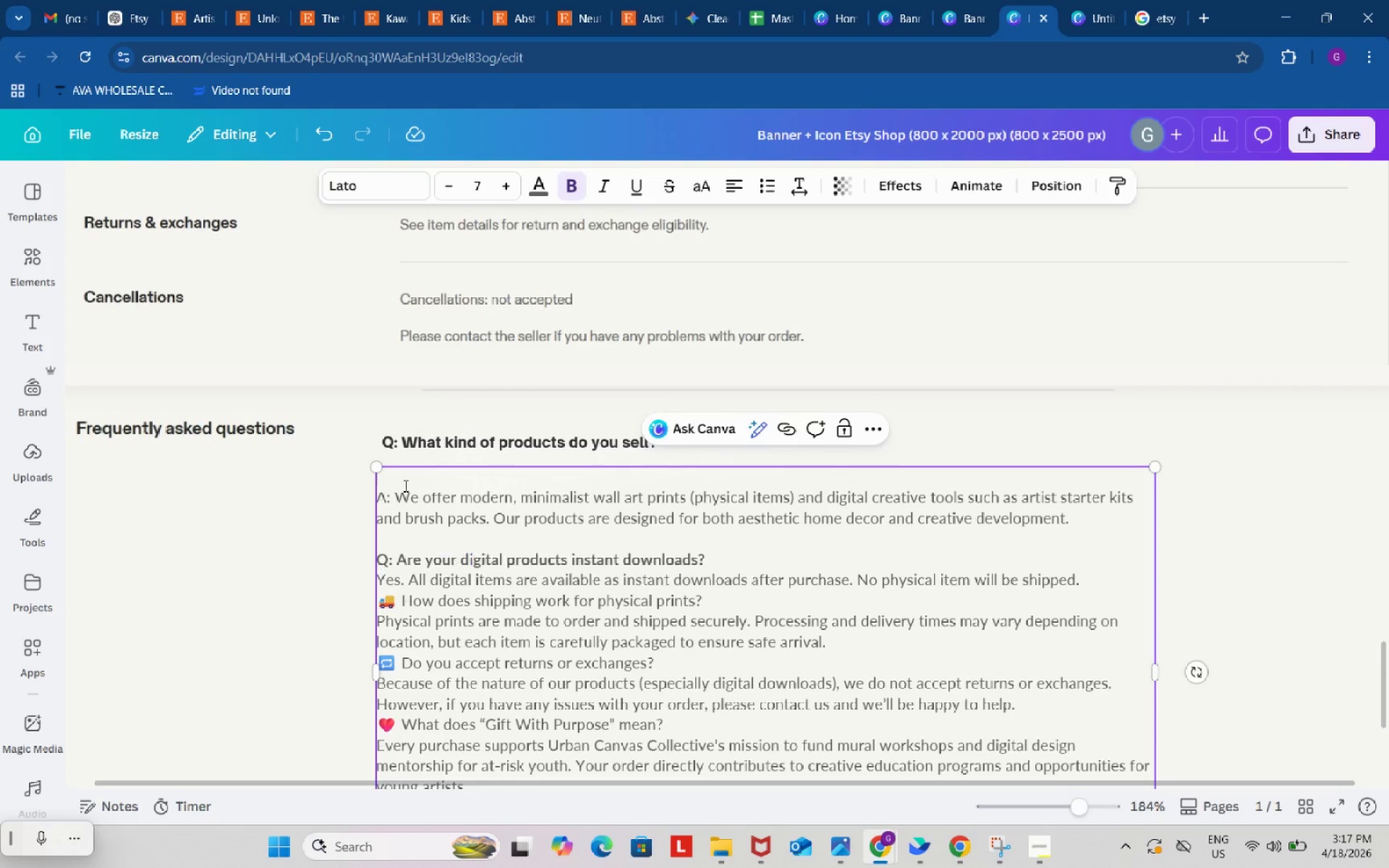 
left_click([404, 485])
 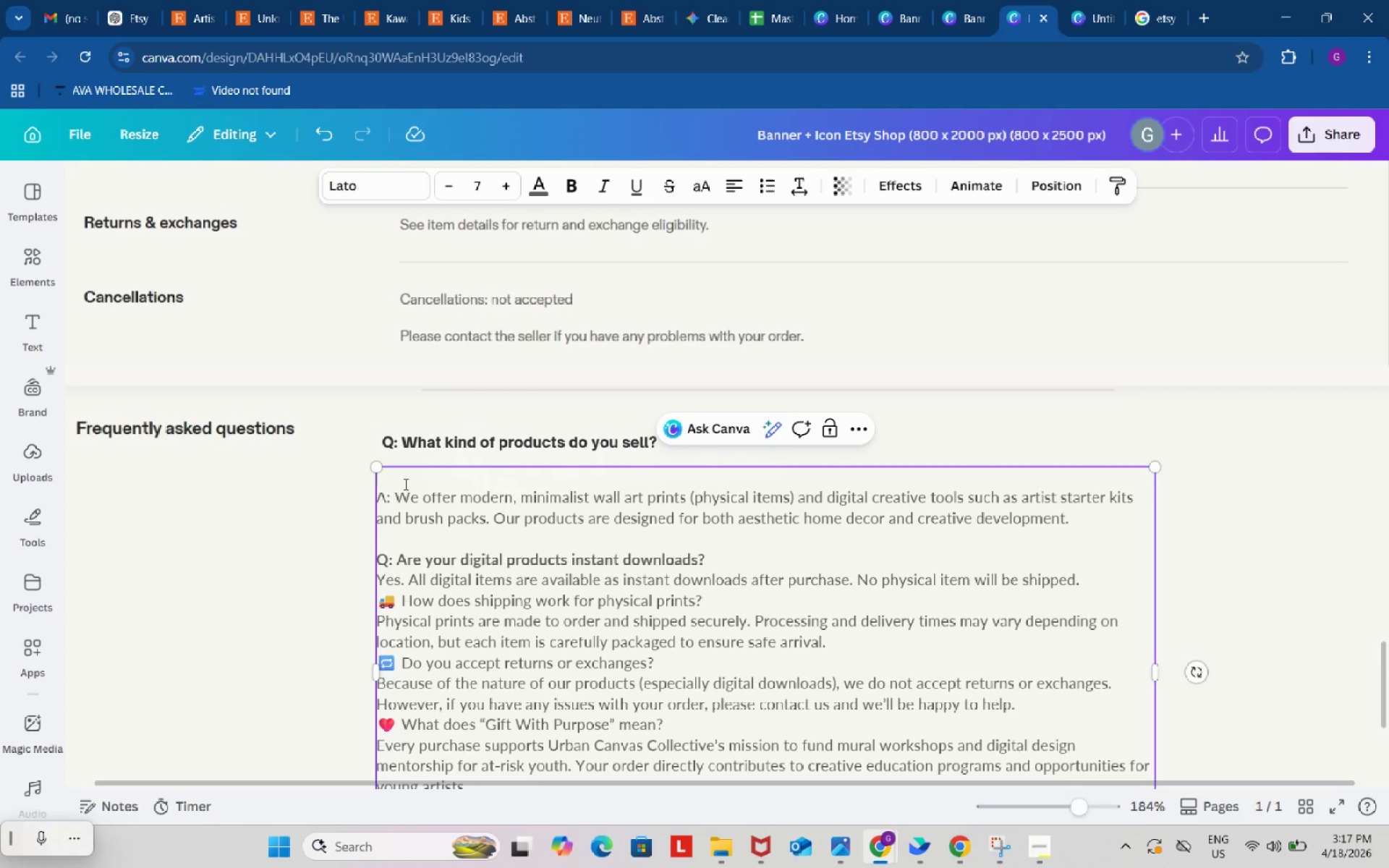 
key(Control+ControlLeft)
 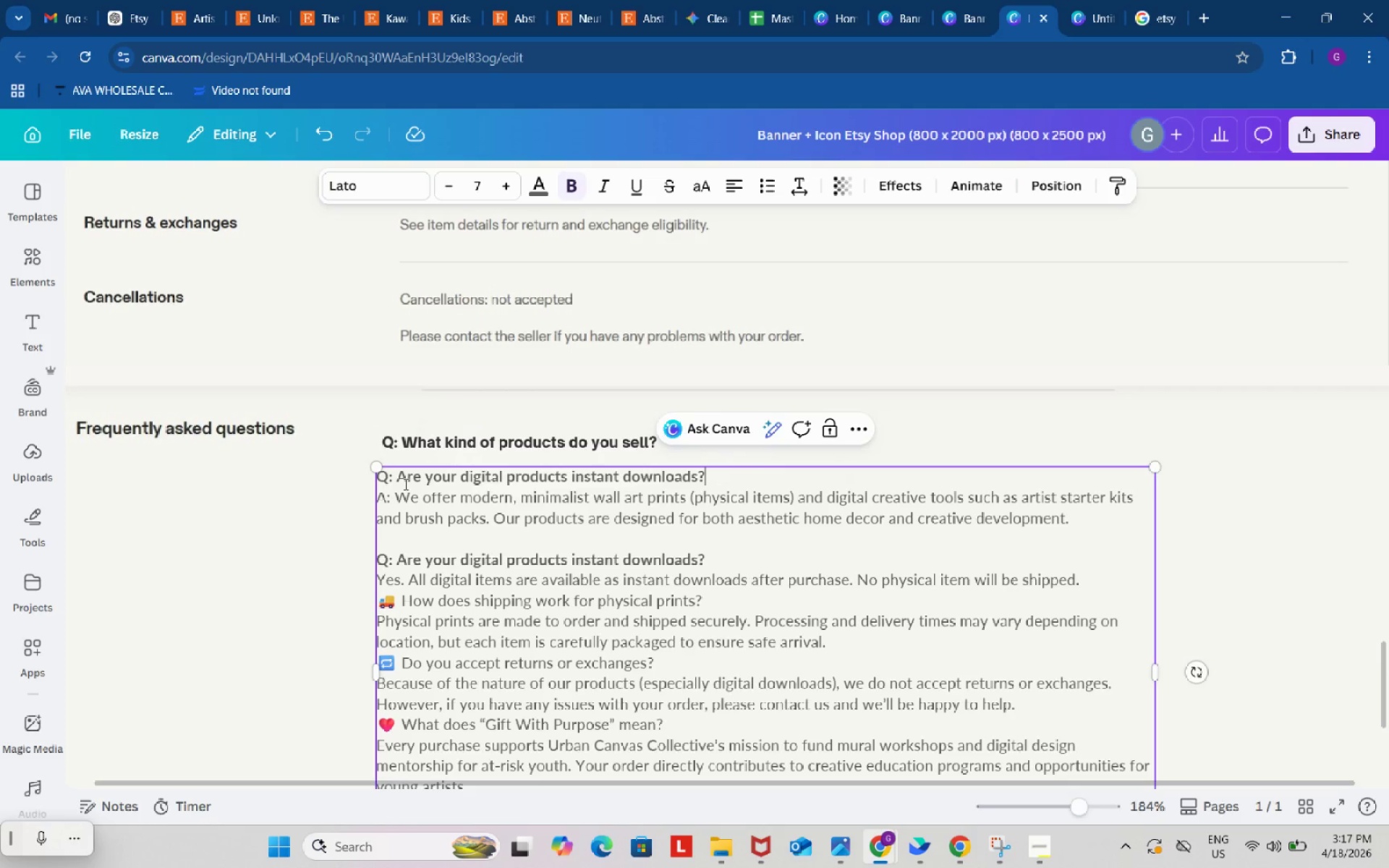 
key(Control+V)
 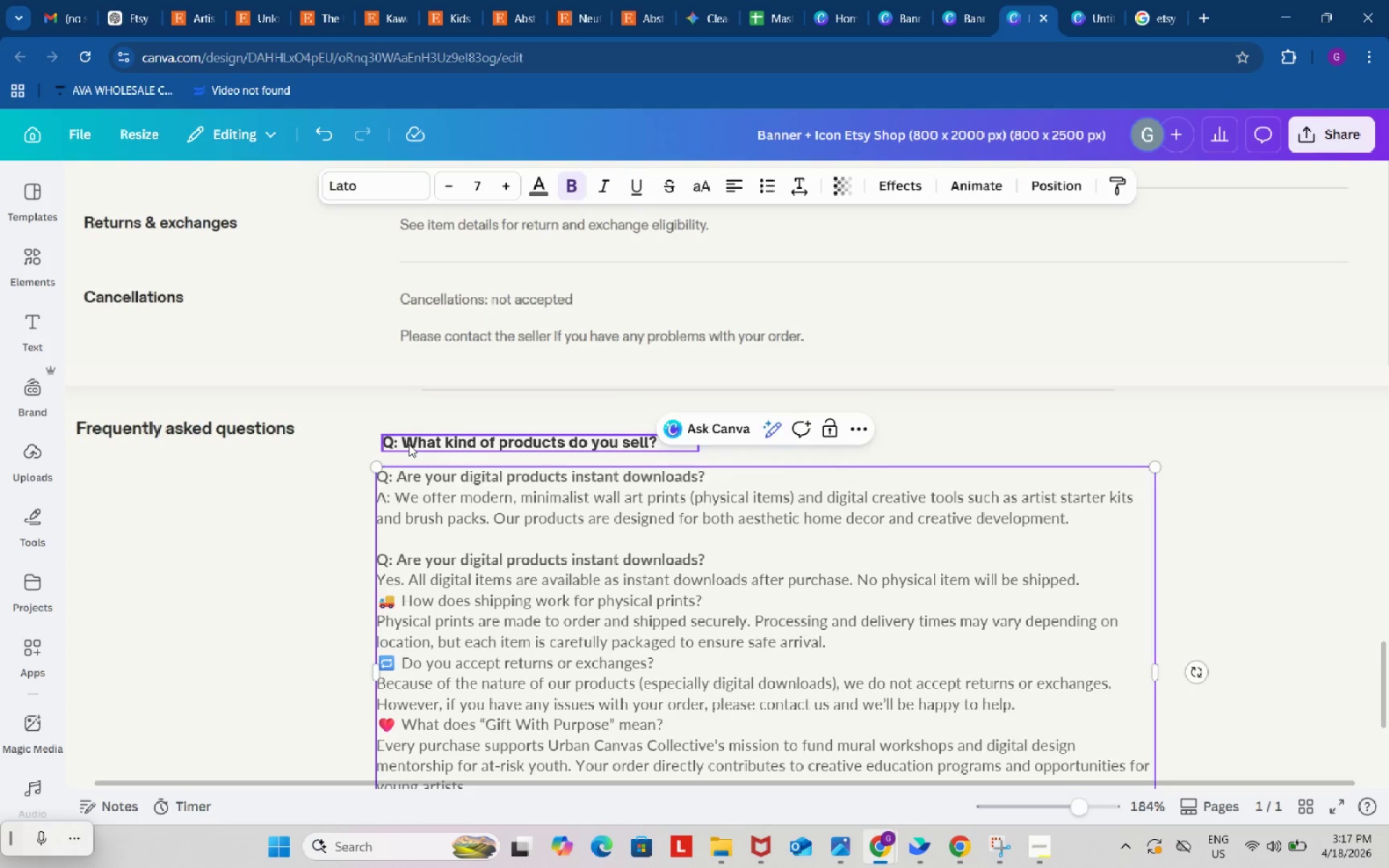 
double_click([409, 444])
 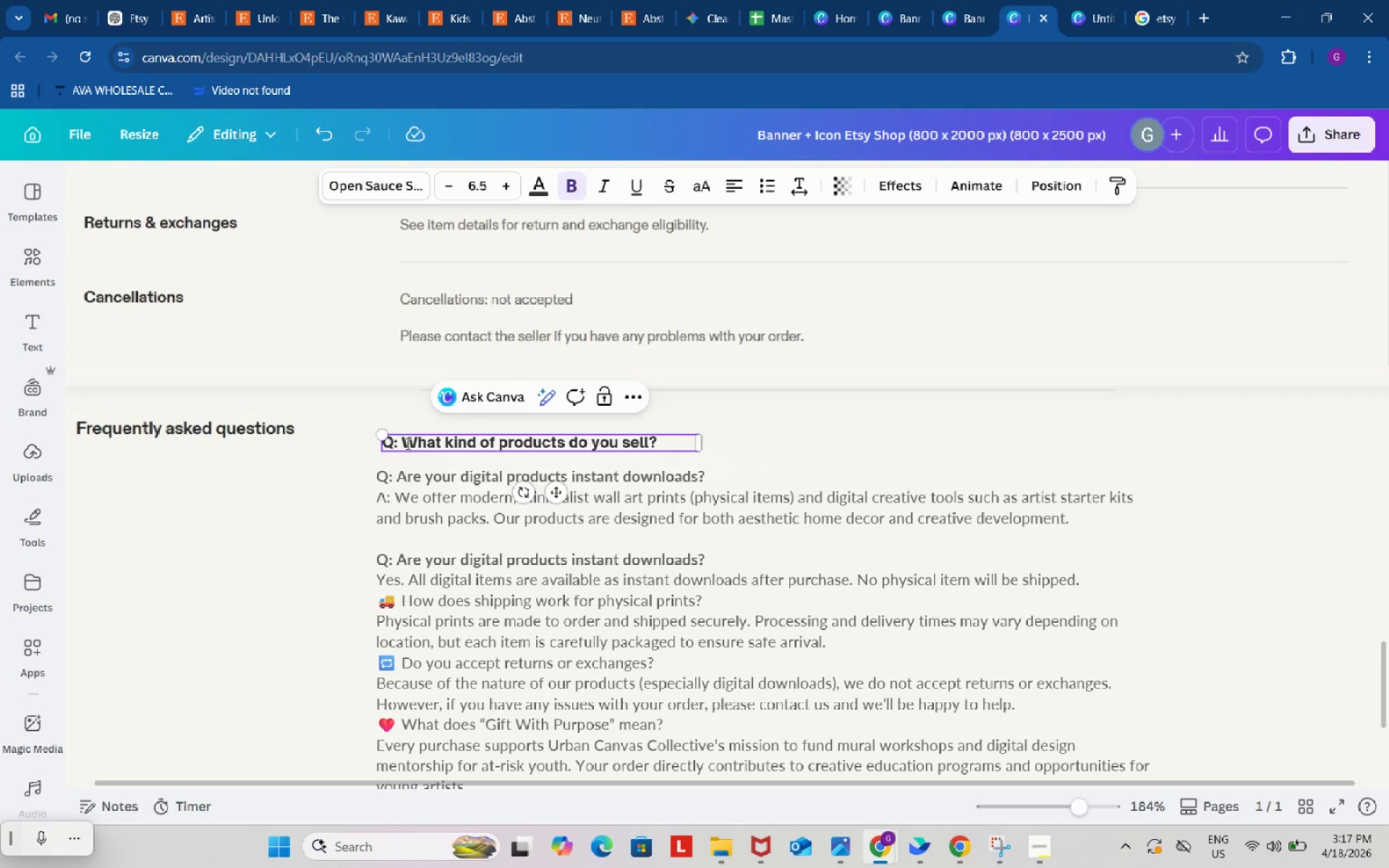 
left_click_drag(start_coordinate=[407, 443], to_coordinate=[674, 451])
 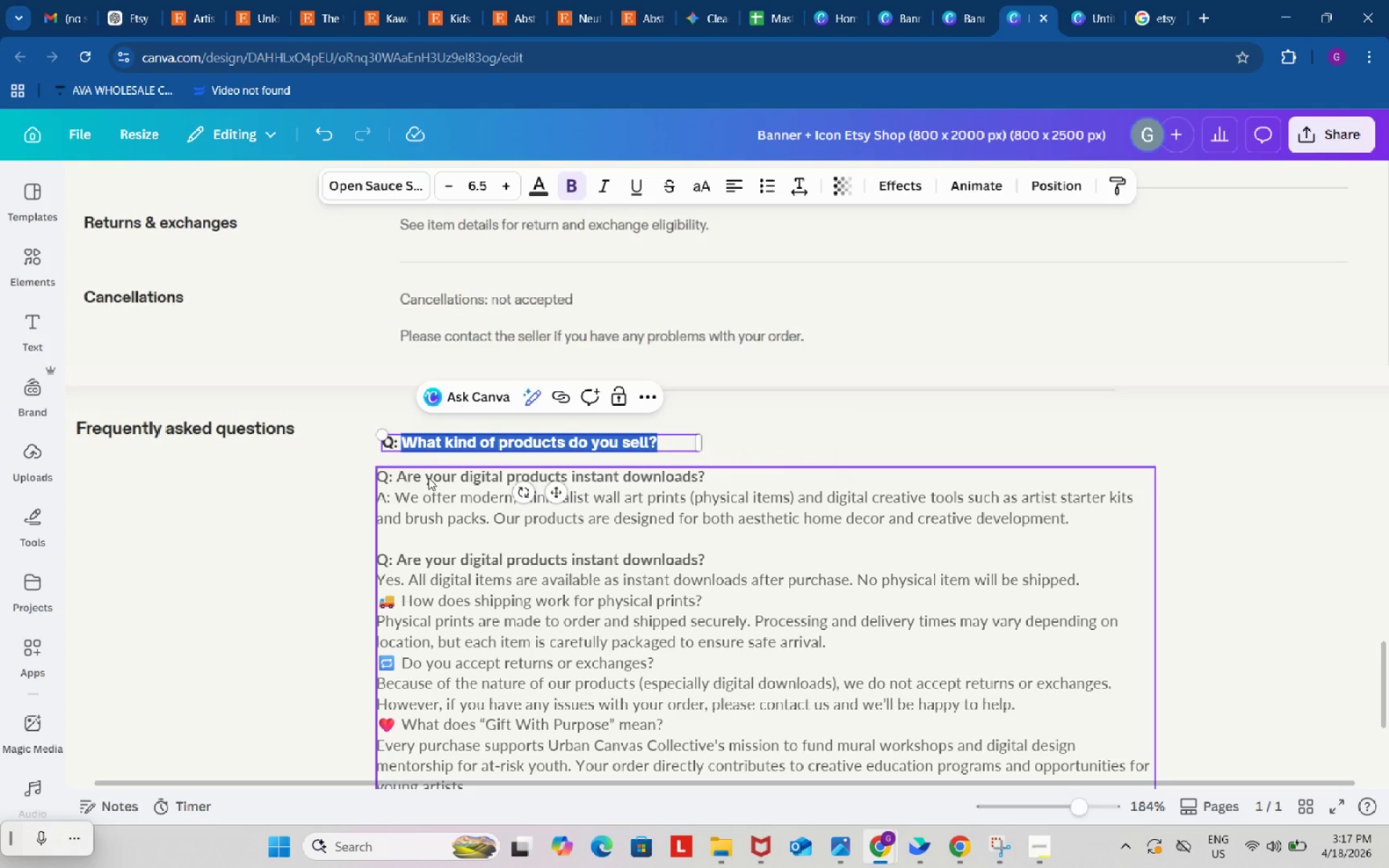 
key(Control+C)
 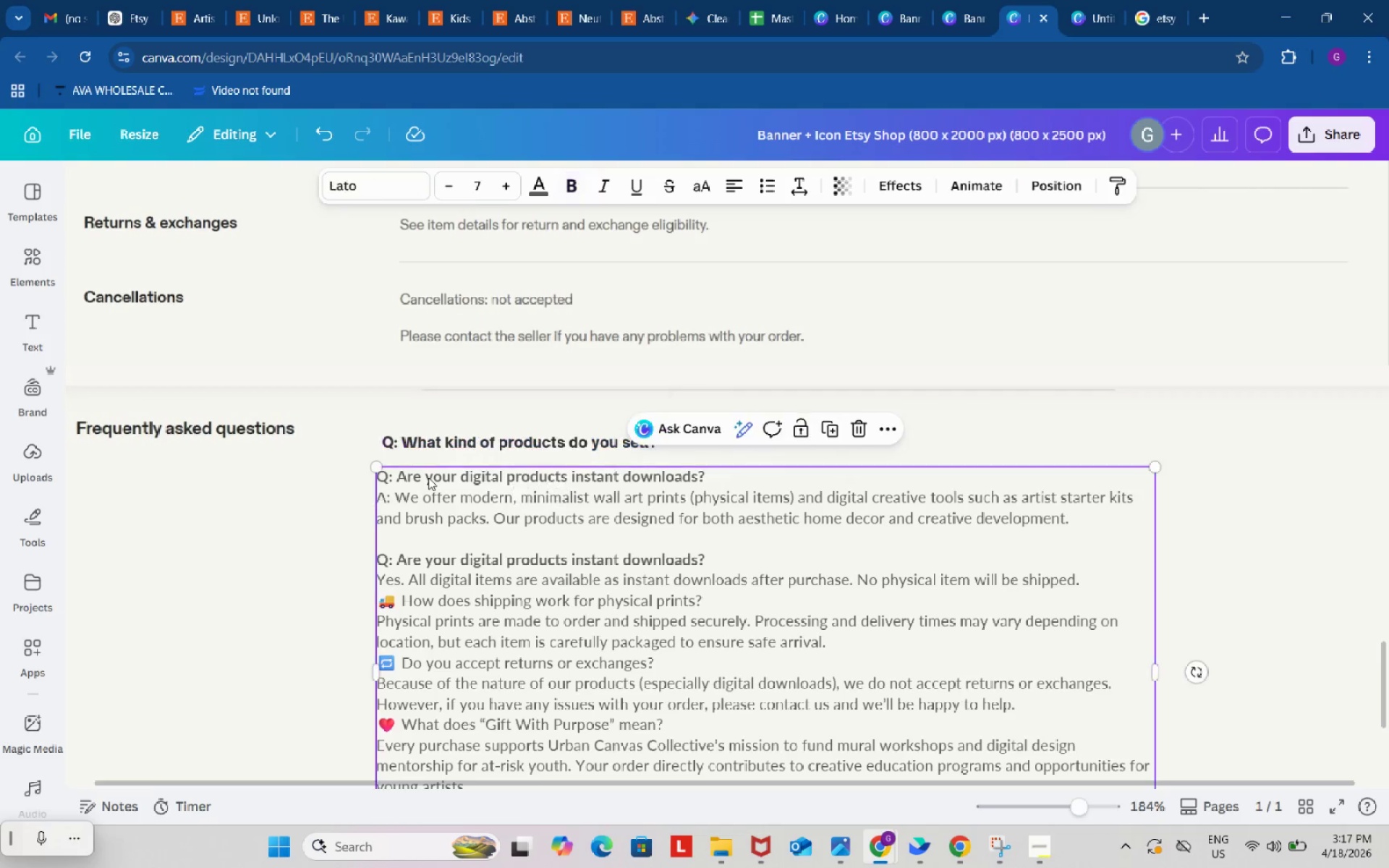 
double_click([428, 477])
 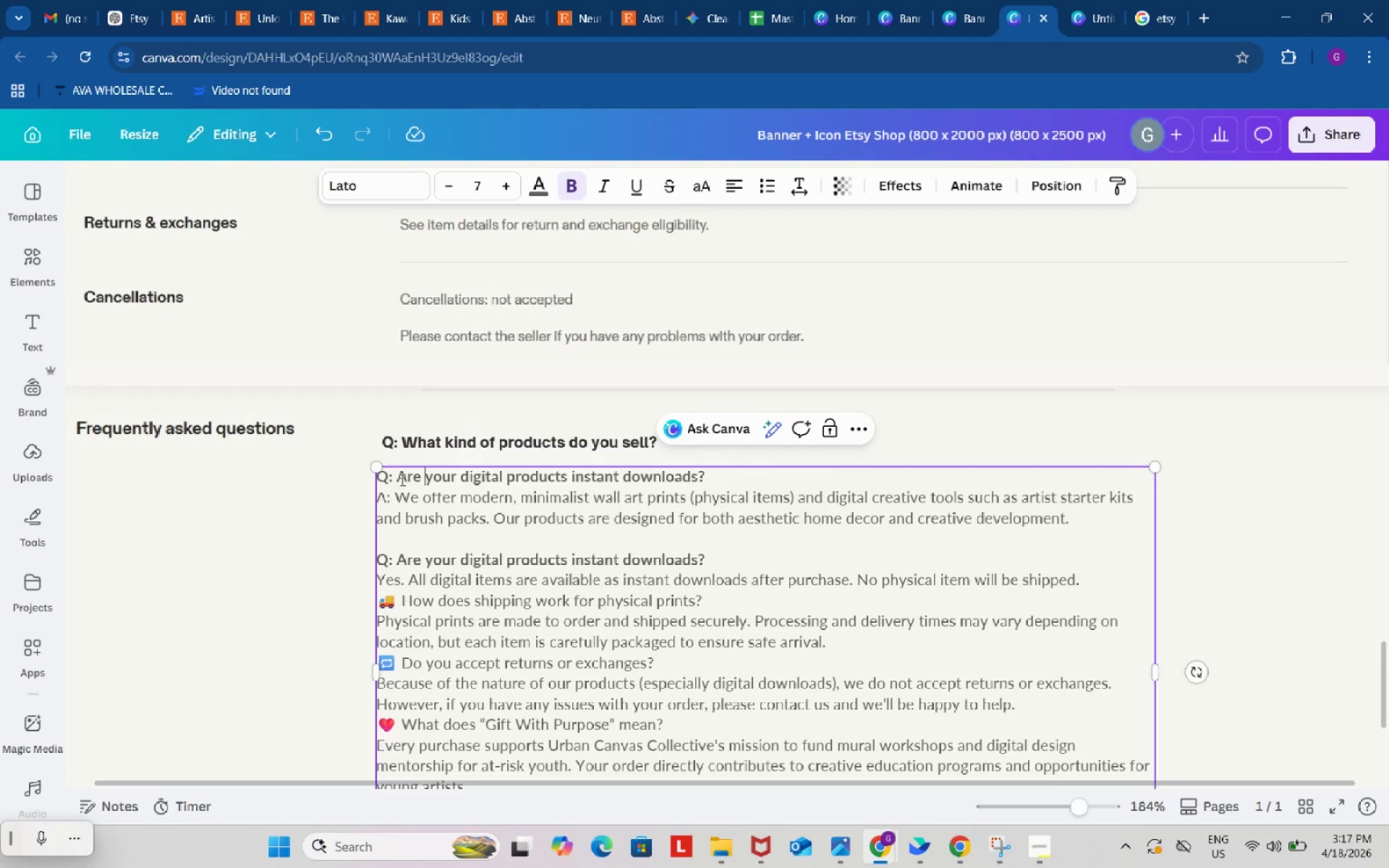 
left_click_drag(start_coordinate=[401, 480], to_coordinate=[725, 476])
 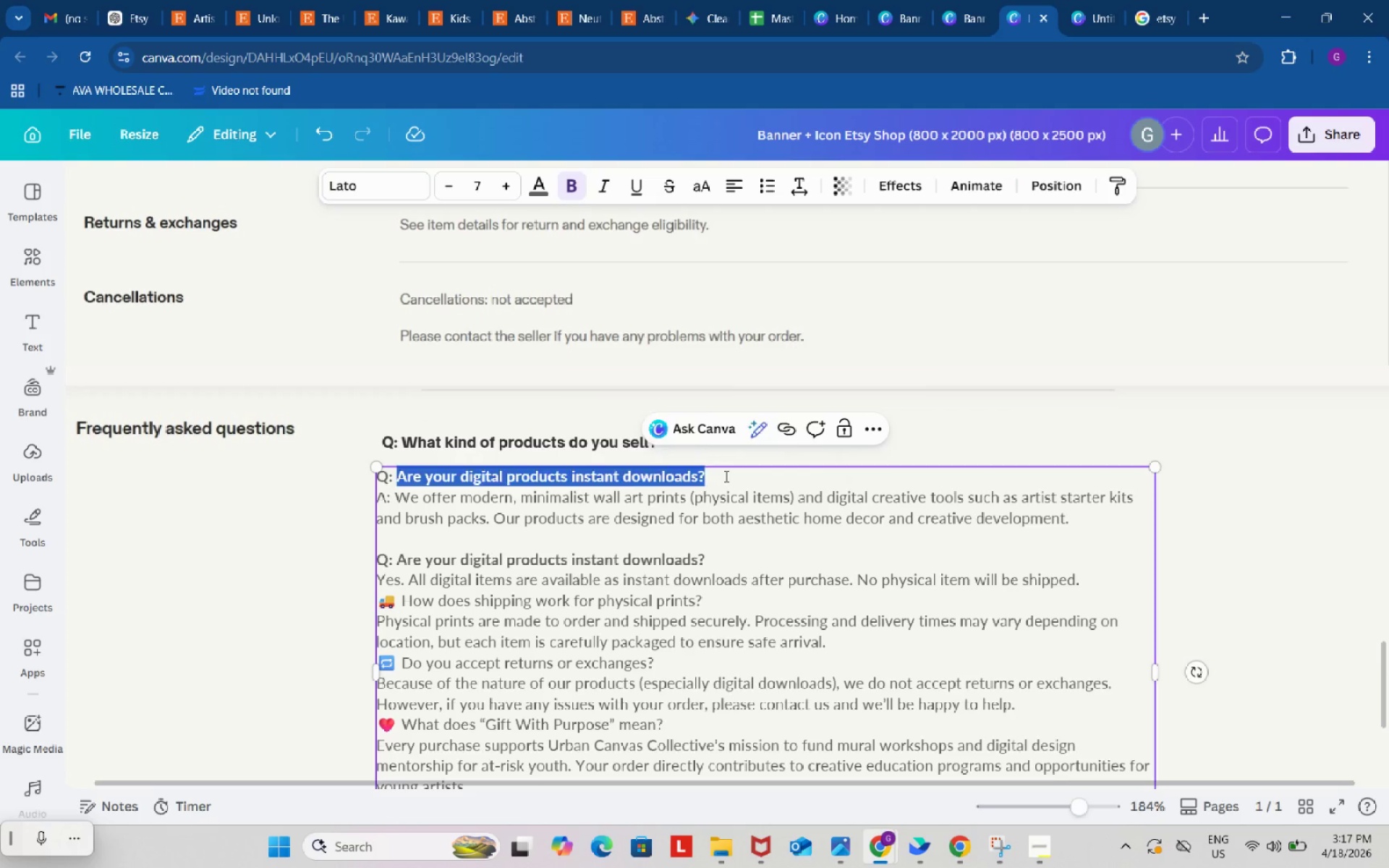 
key(Control+ControlLeft)
 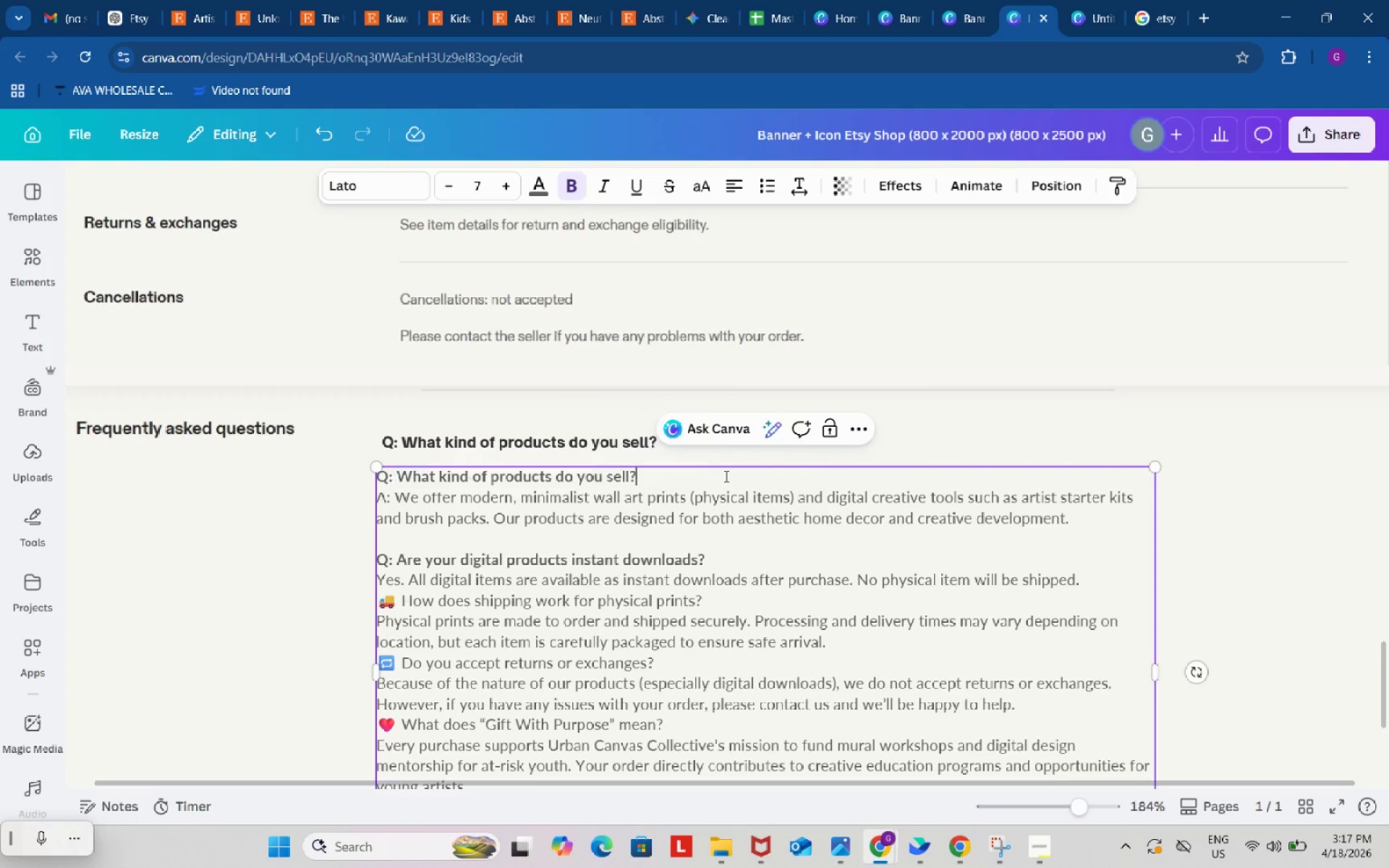 
key(Control+V)
 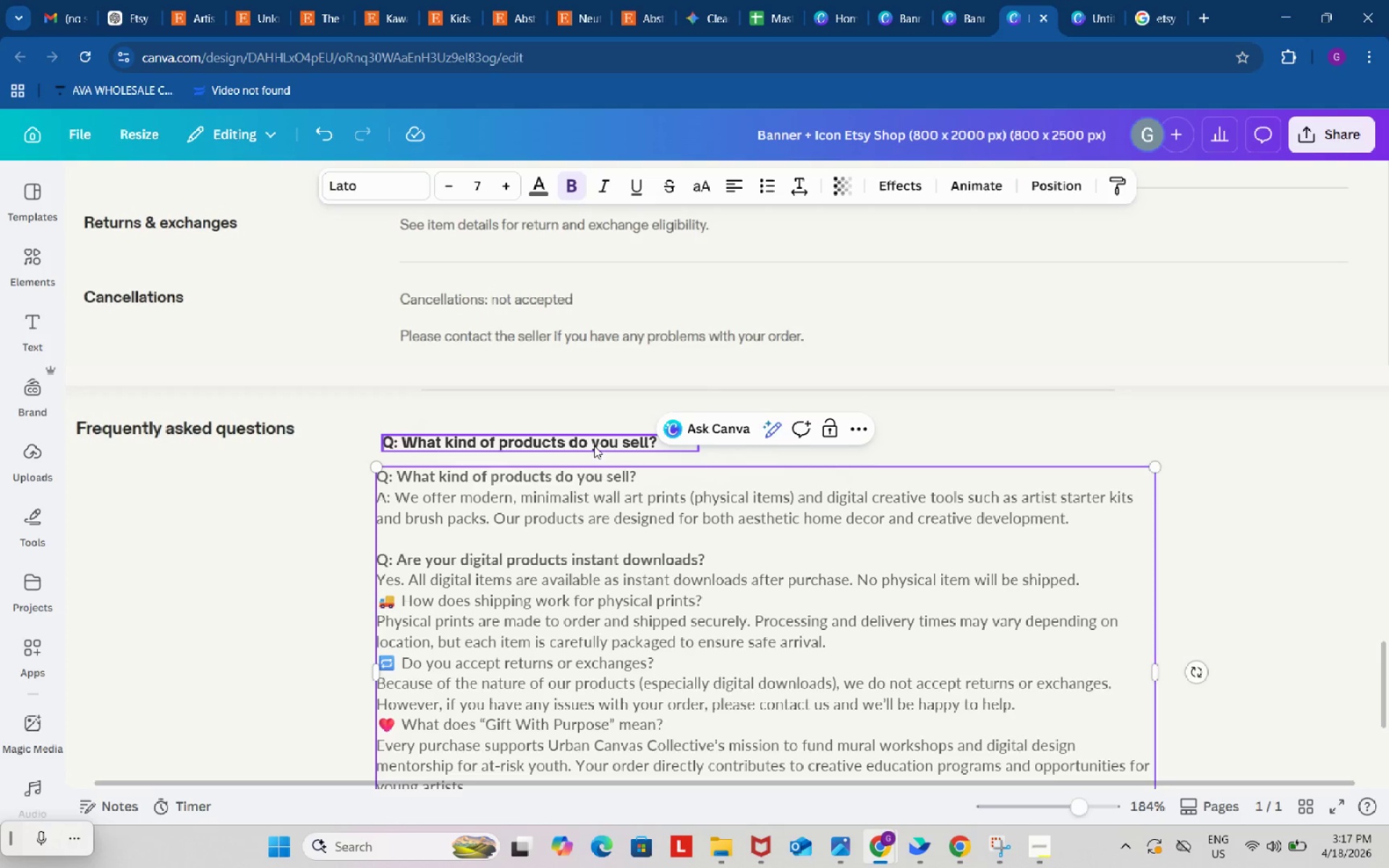 
left_click([592, 443])
 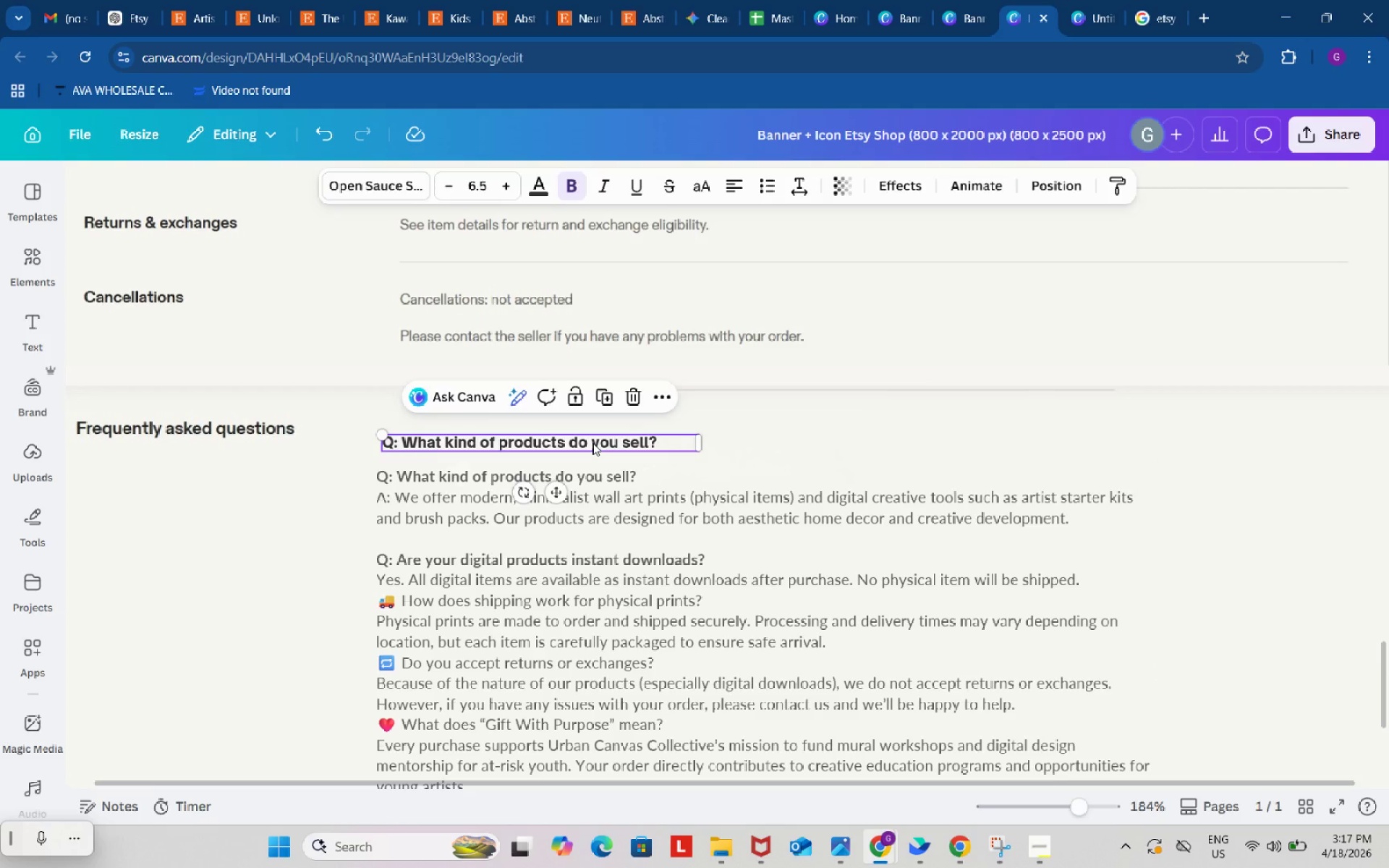 
key(Backspace)
 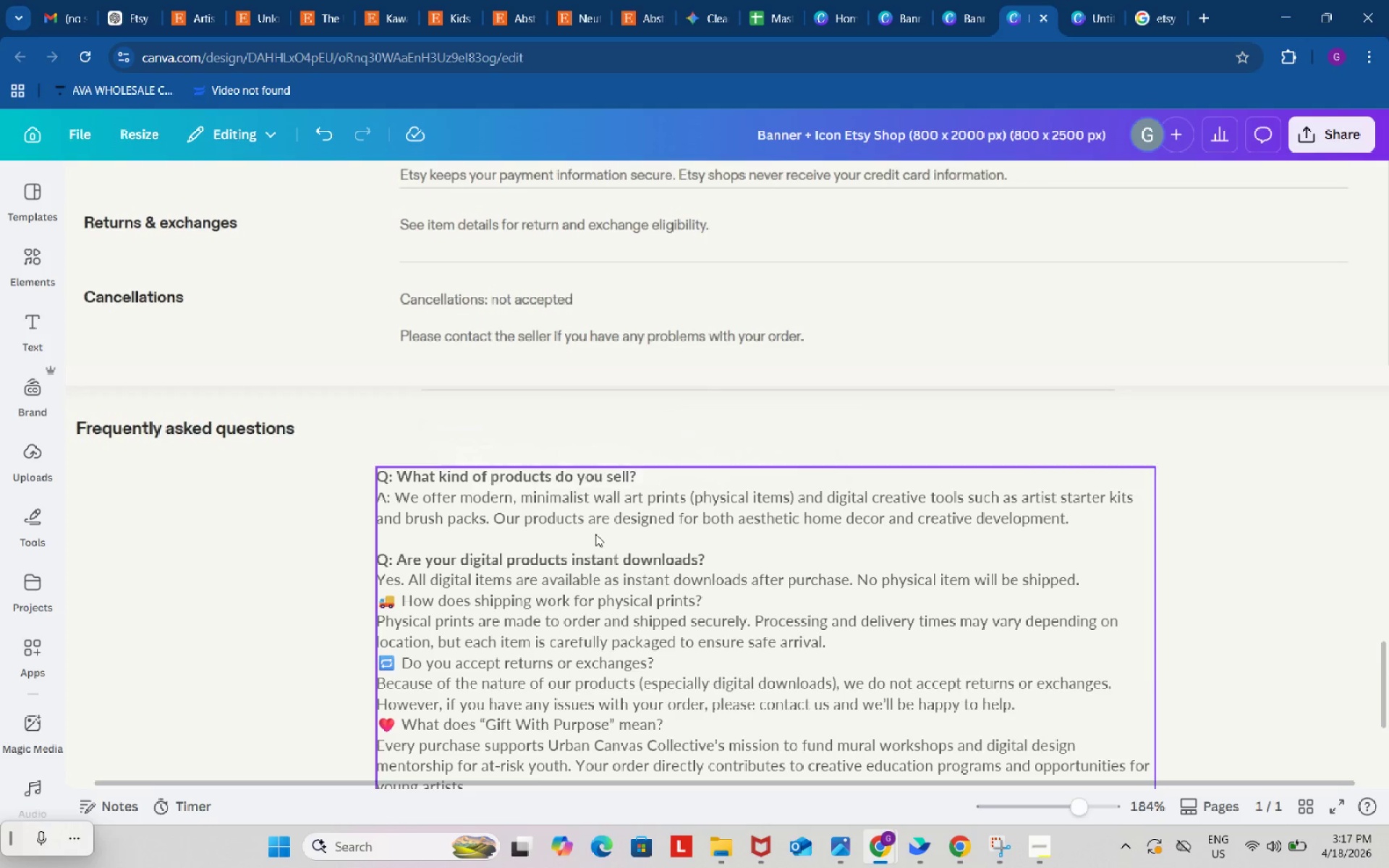 
left_click_drag(start_coordinate=[595, 534], to_coordinate=[593, 490])
 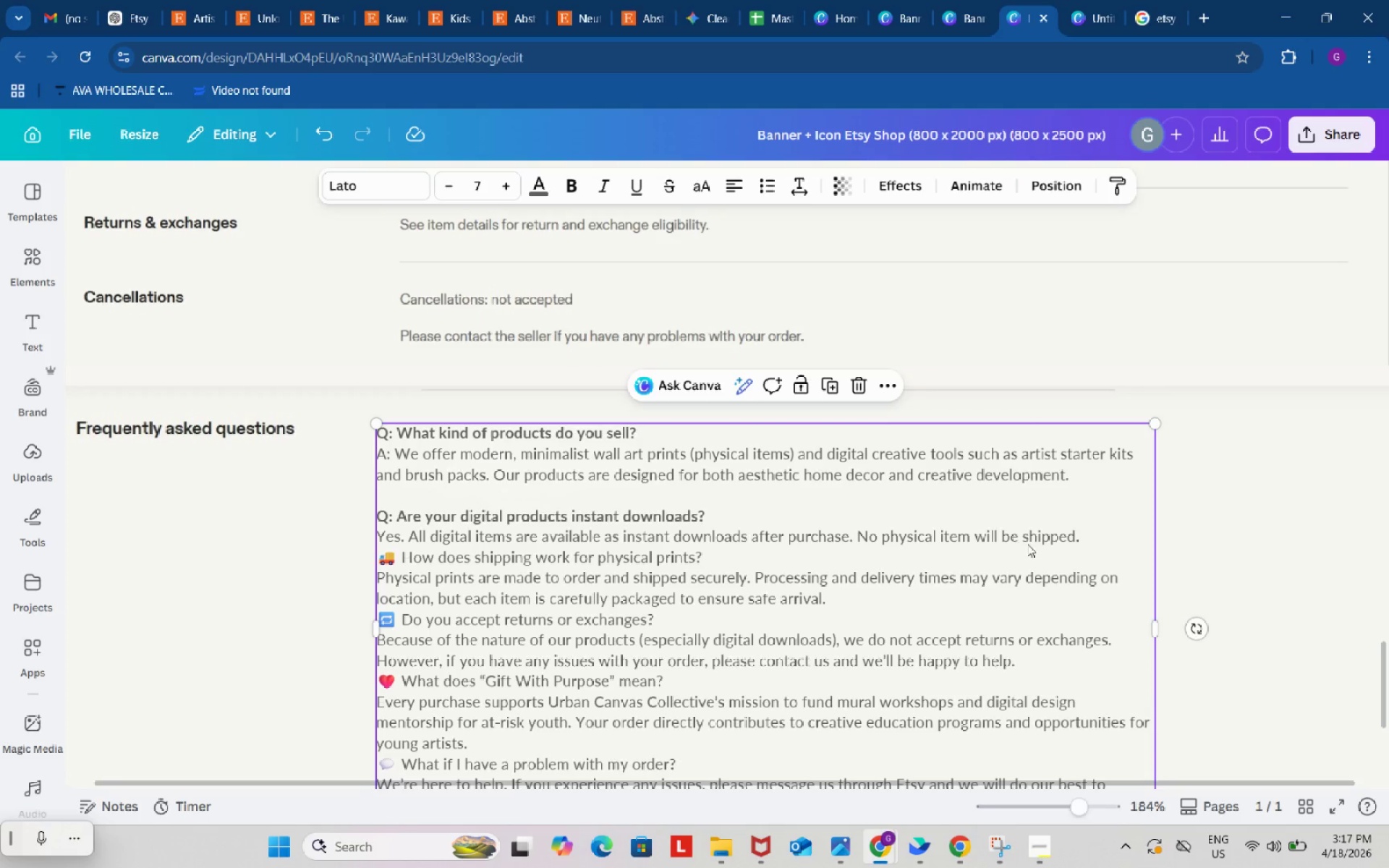 
left_click([1087, 535])
 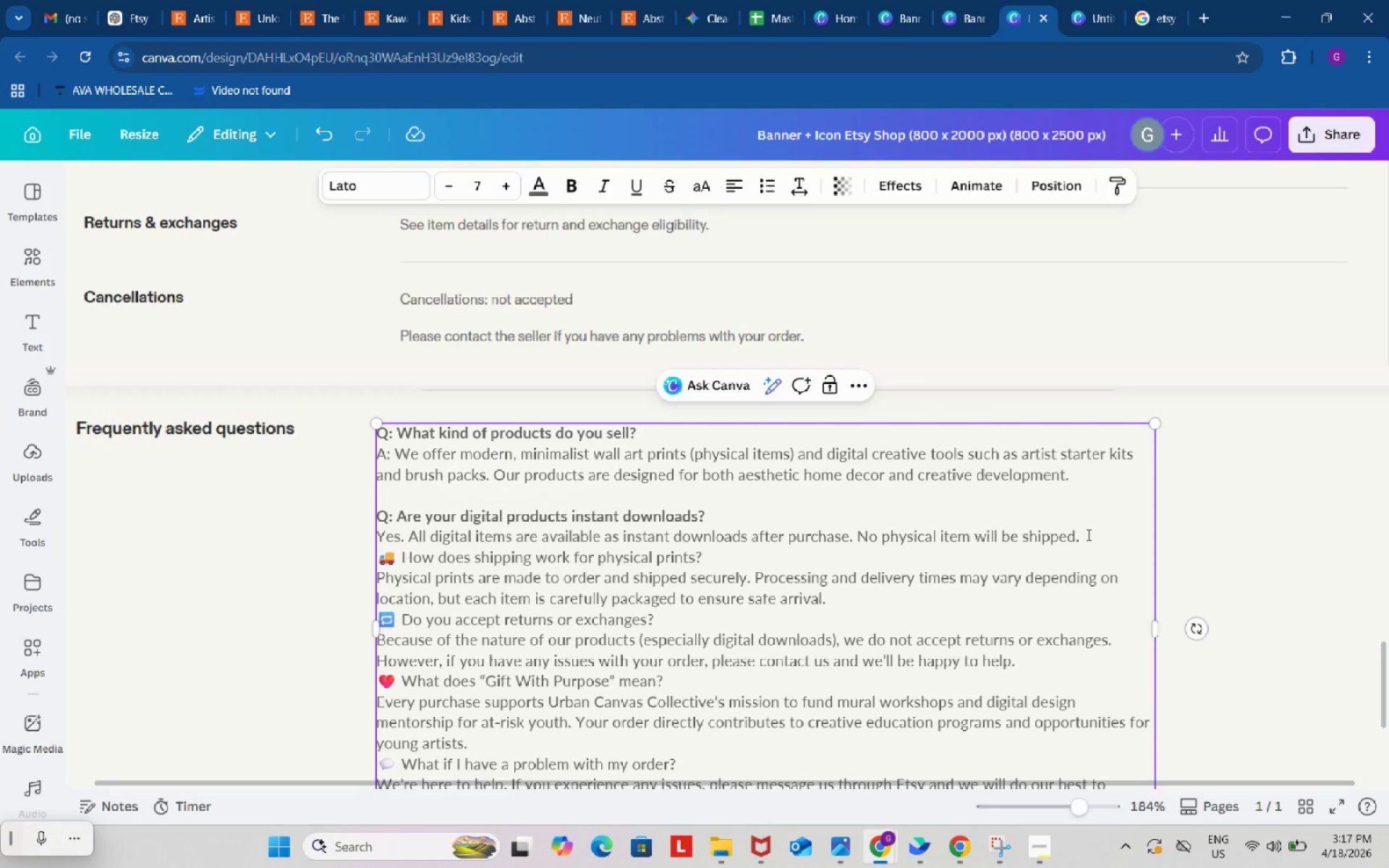 
key(Enter)
 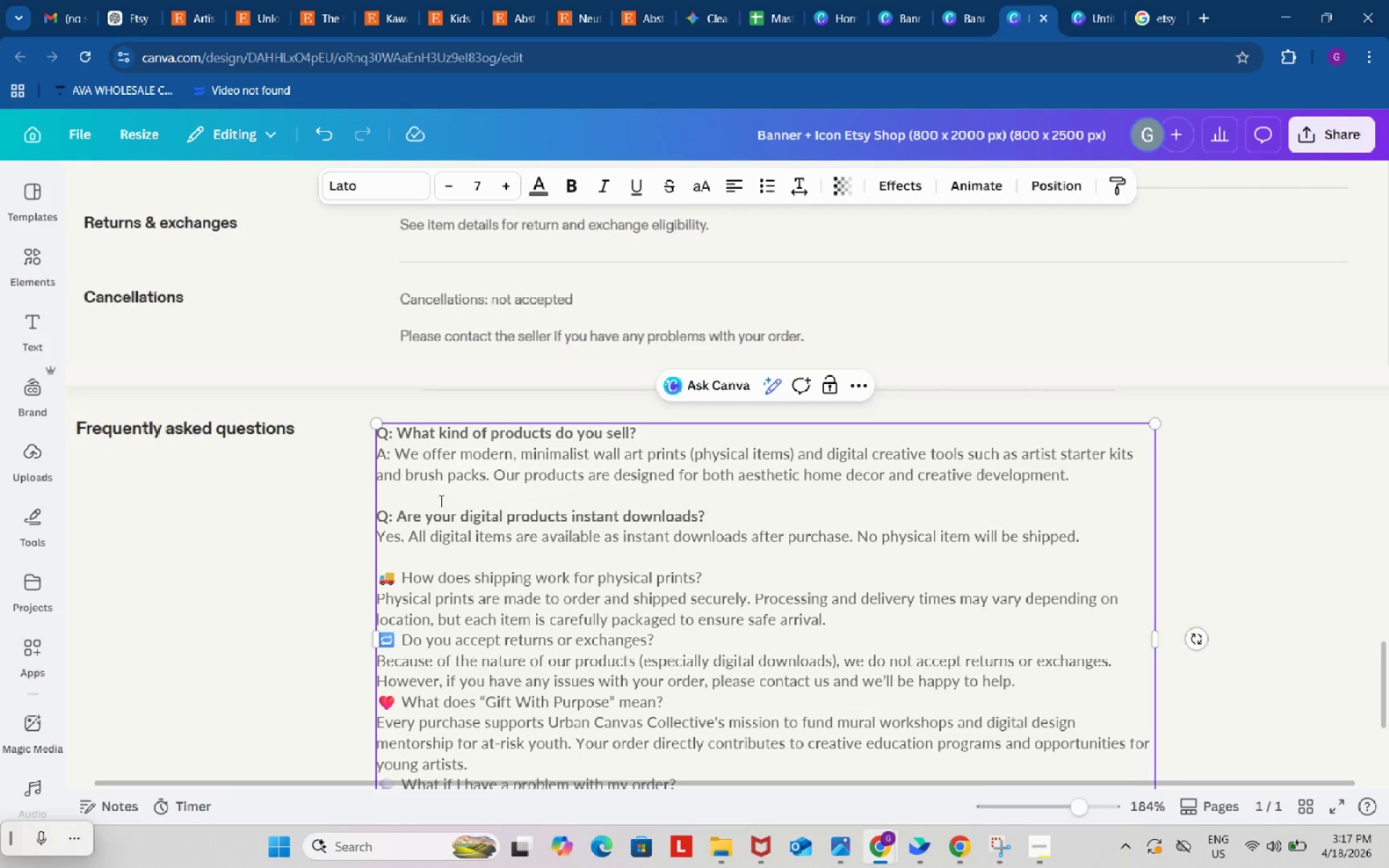 
wait(16.17)
 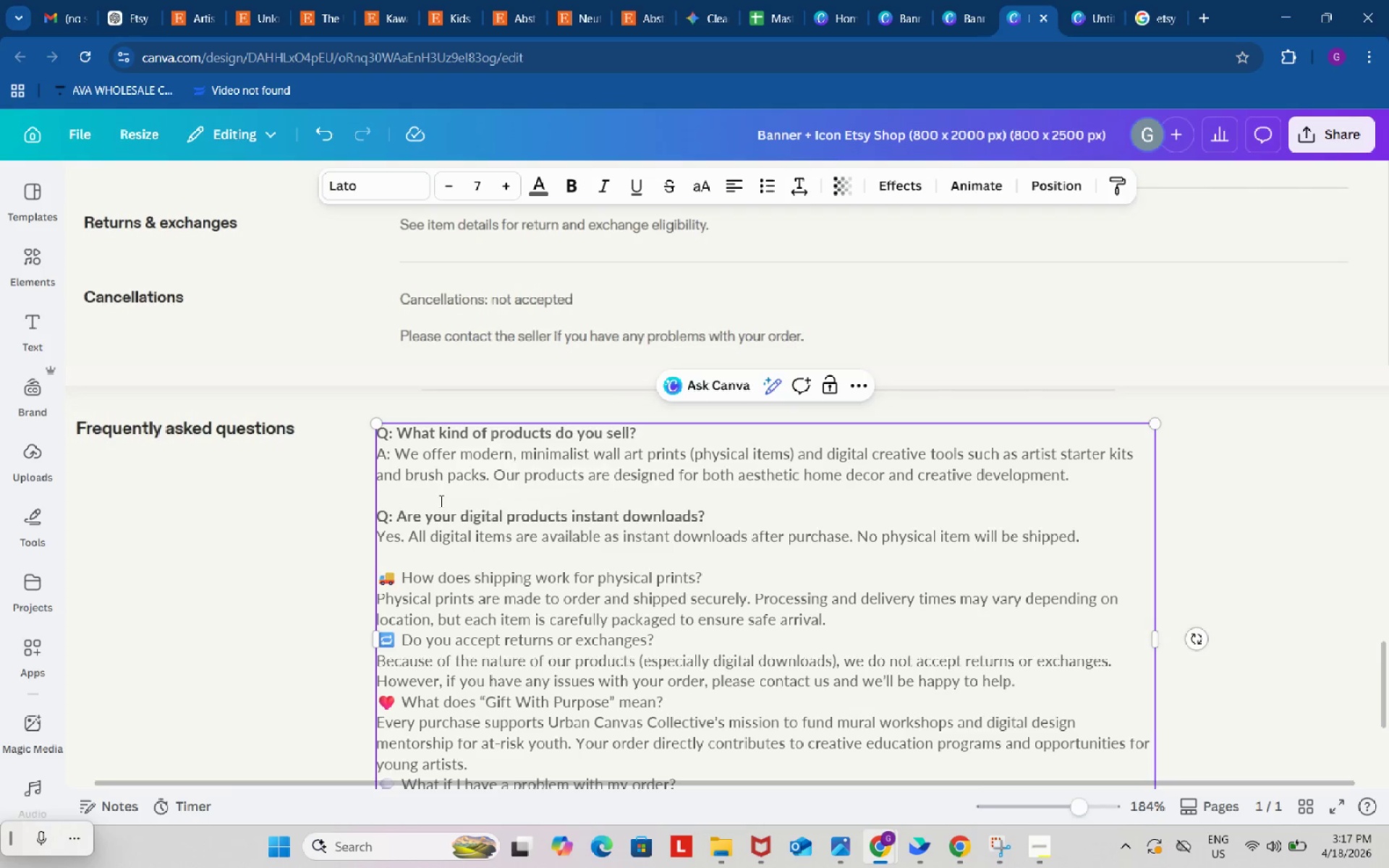 
left_click_drag(start_coordinate=[404, 570], to_coordinate=[376, 571])
 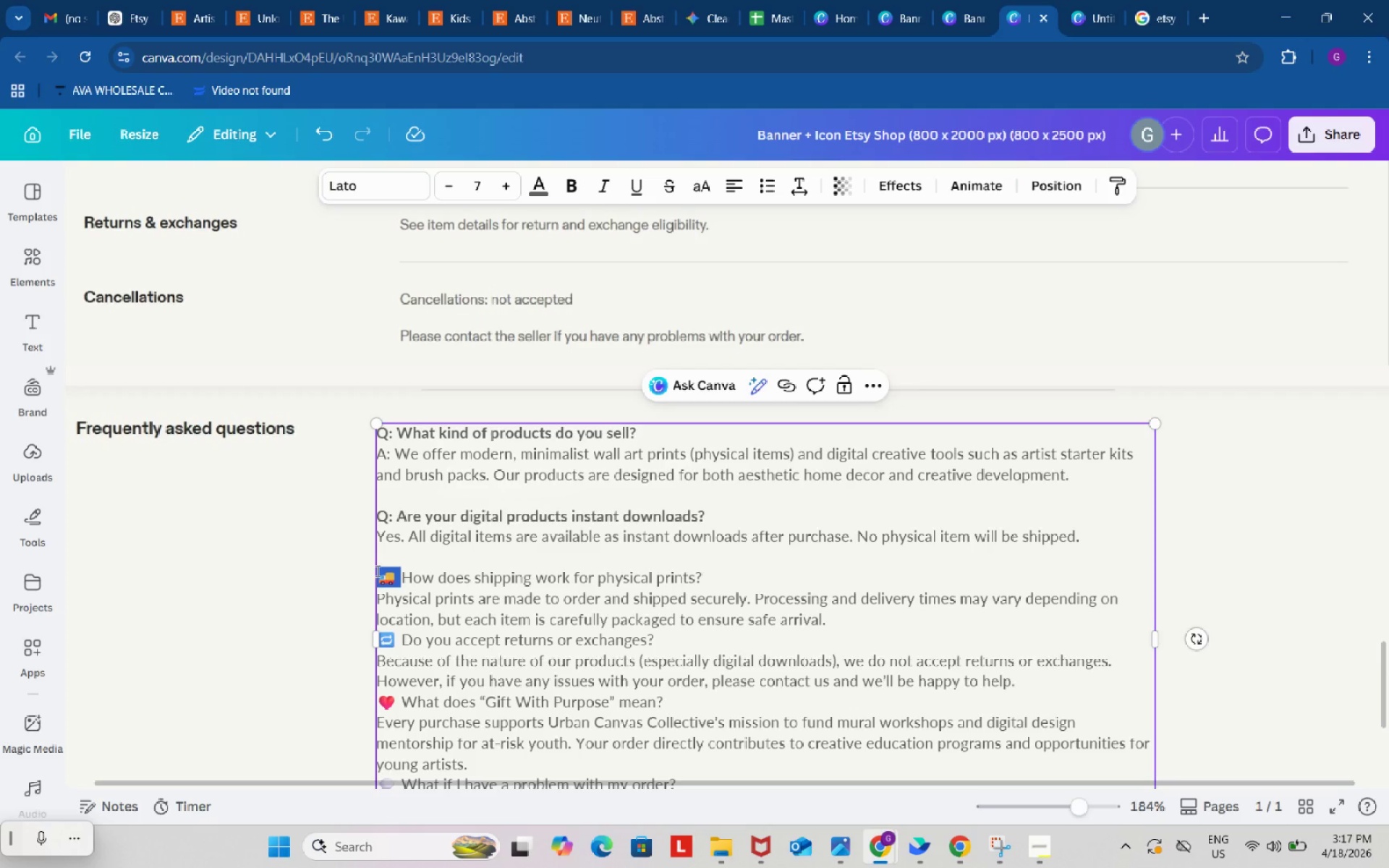 
key(Shift+ShiftRight)
 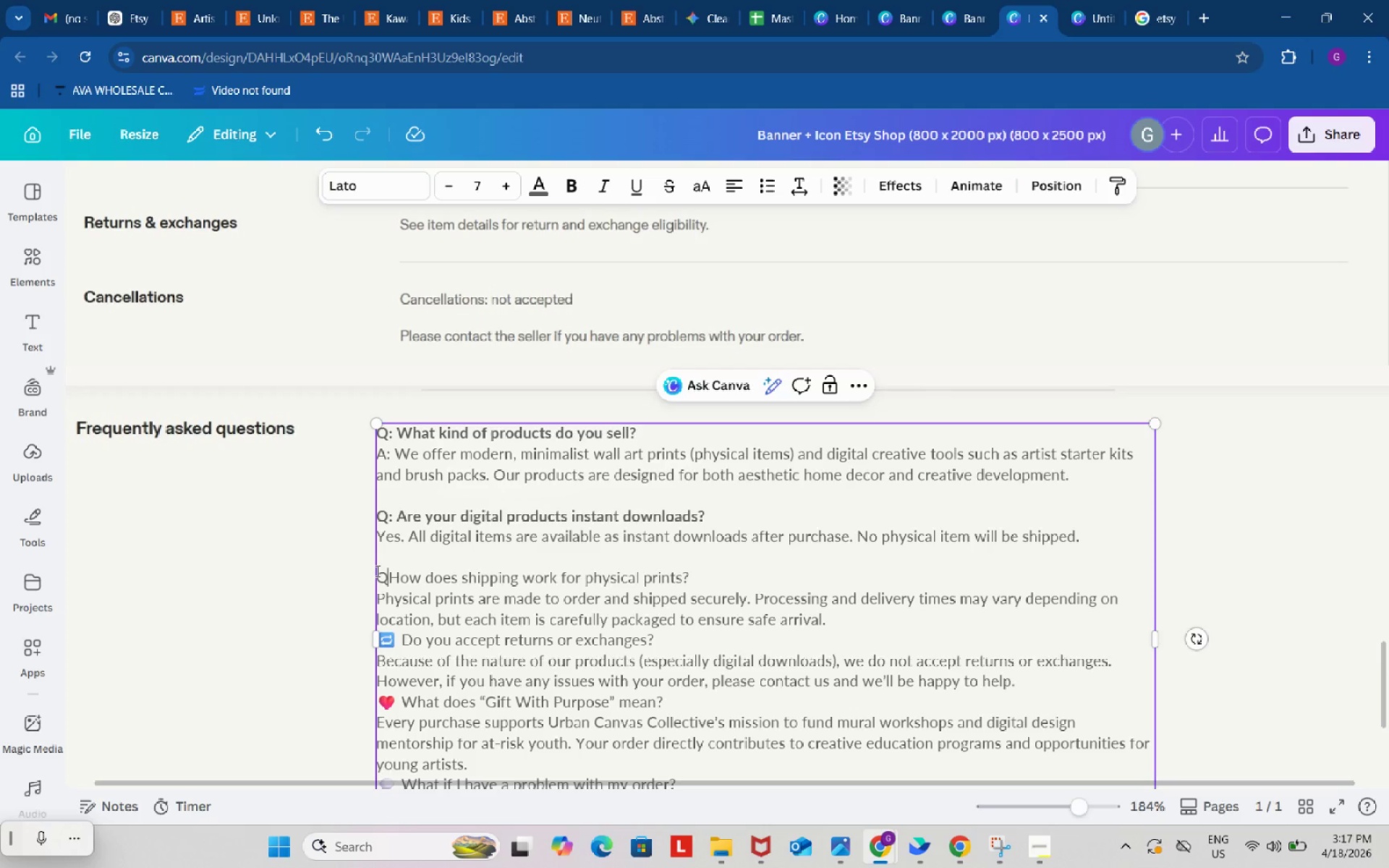 
key(Shift+Q)
 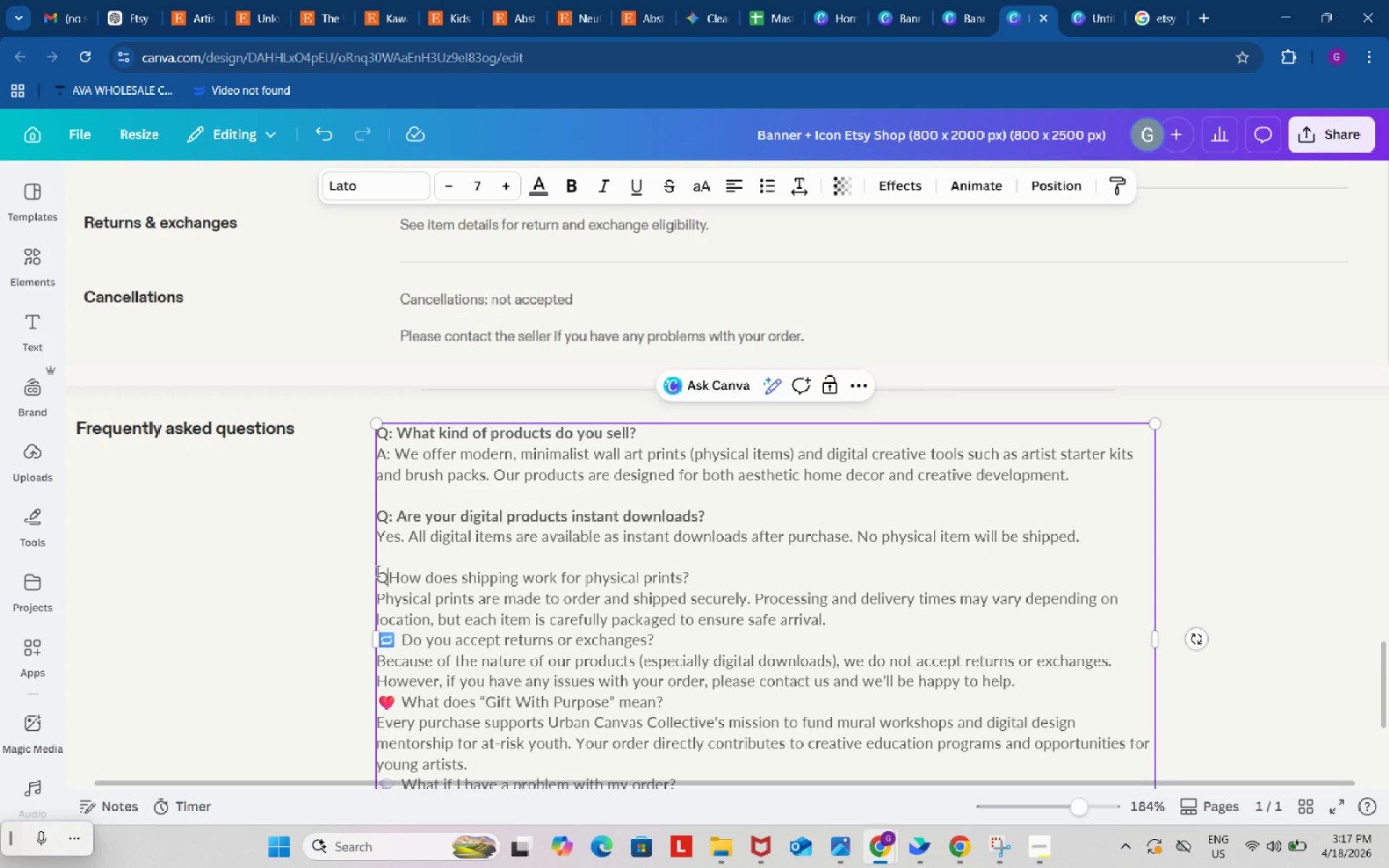 
key(Shift+ShiftRight)
 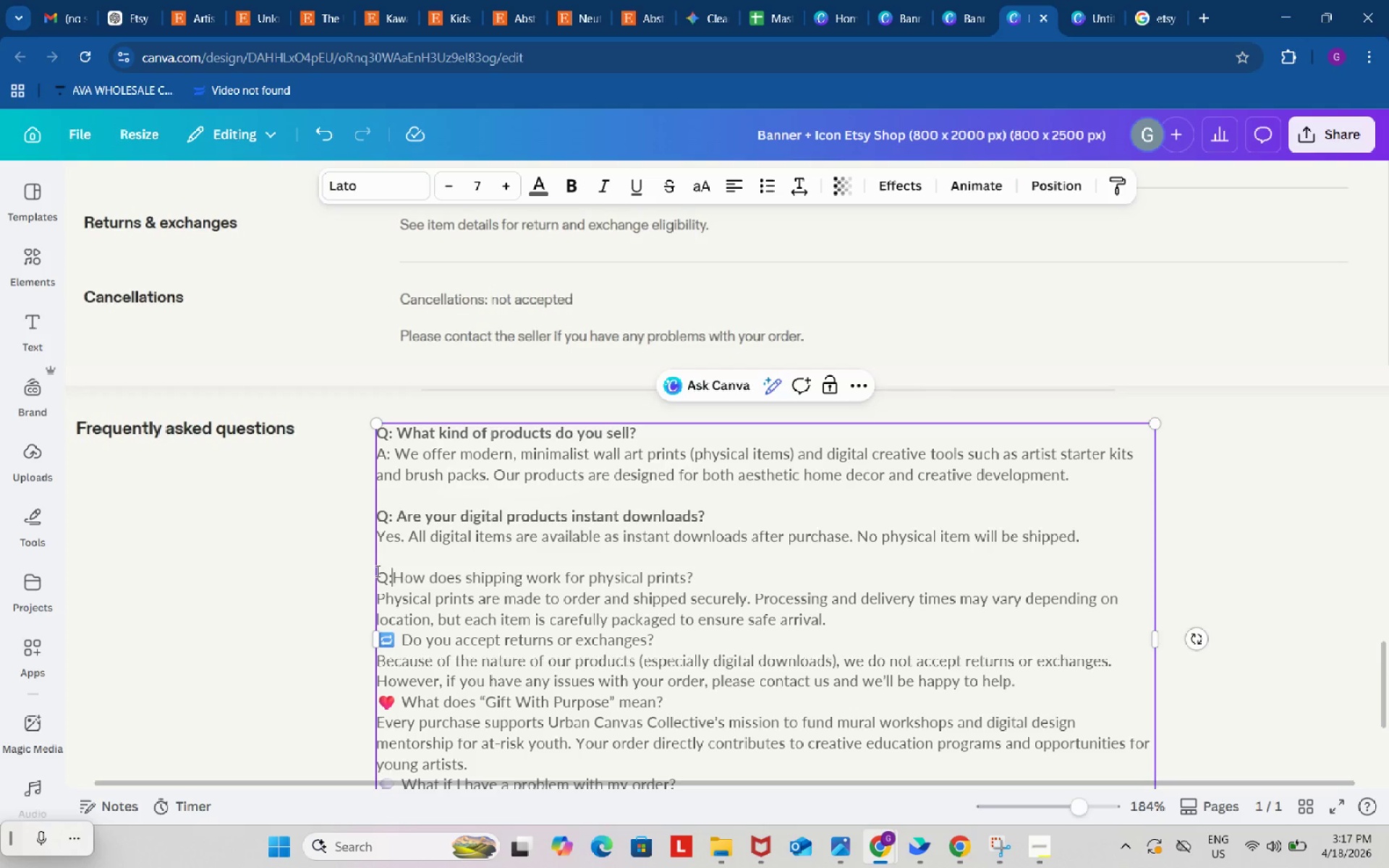 
key(Shift+Semicolon)
 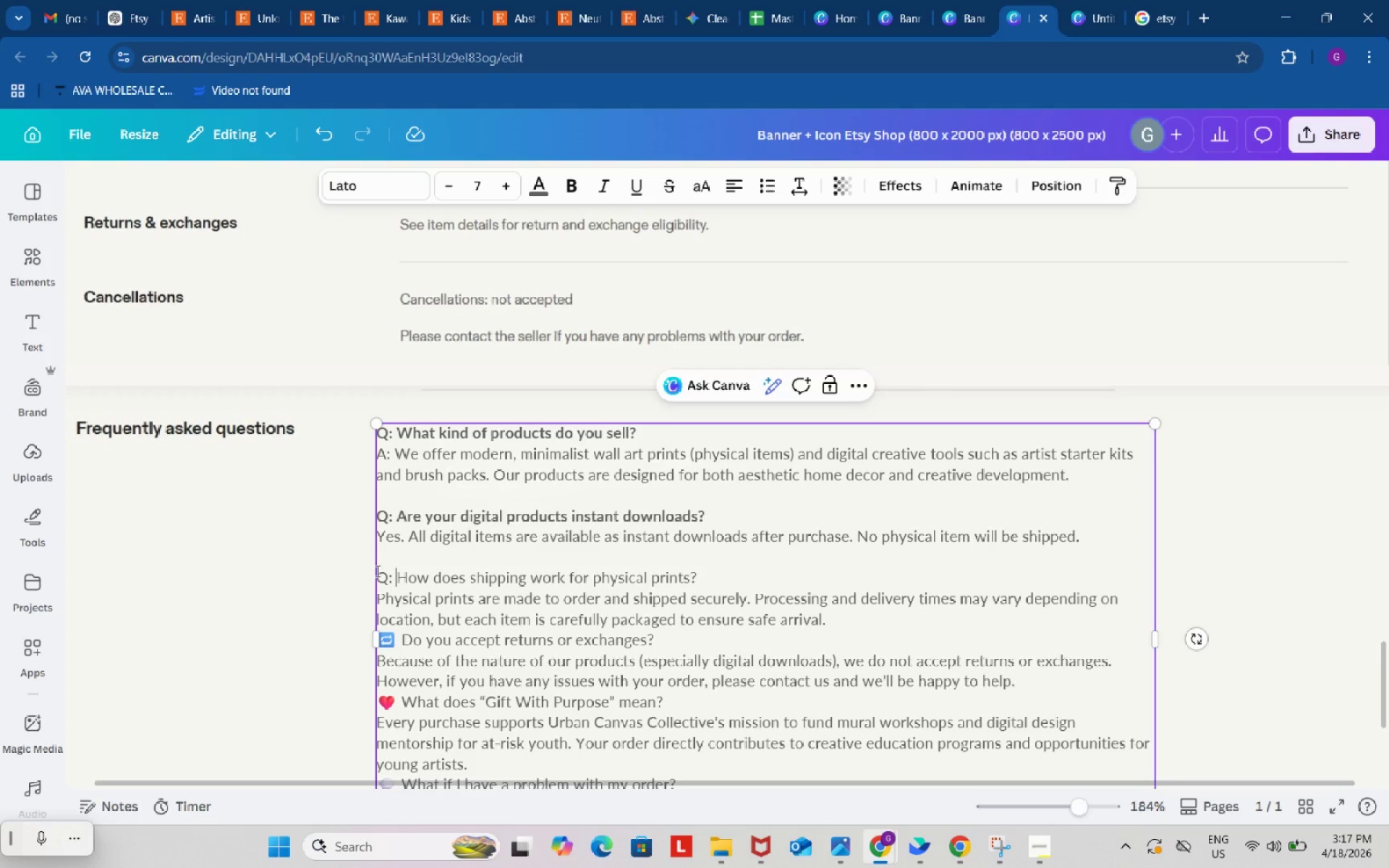 
key(Space)
 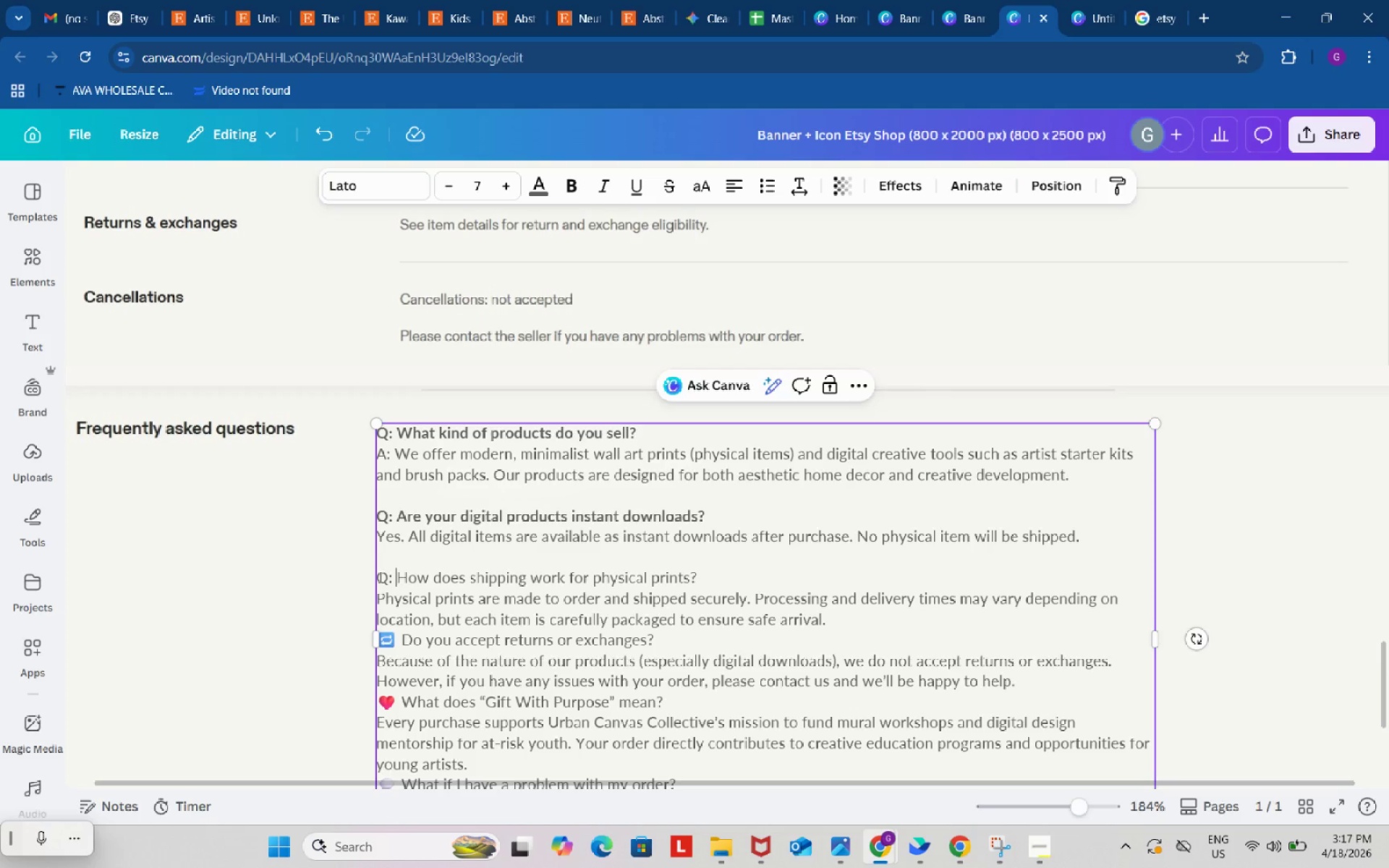 
left_click_drag(start_coordinate=[379, 576], to_coordinate=[712, 587])
 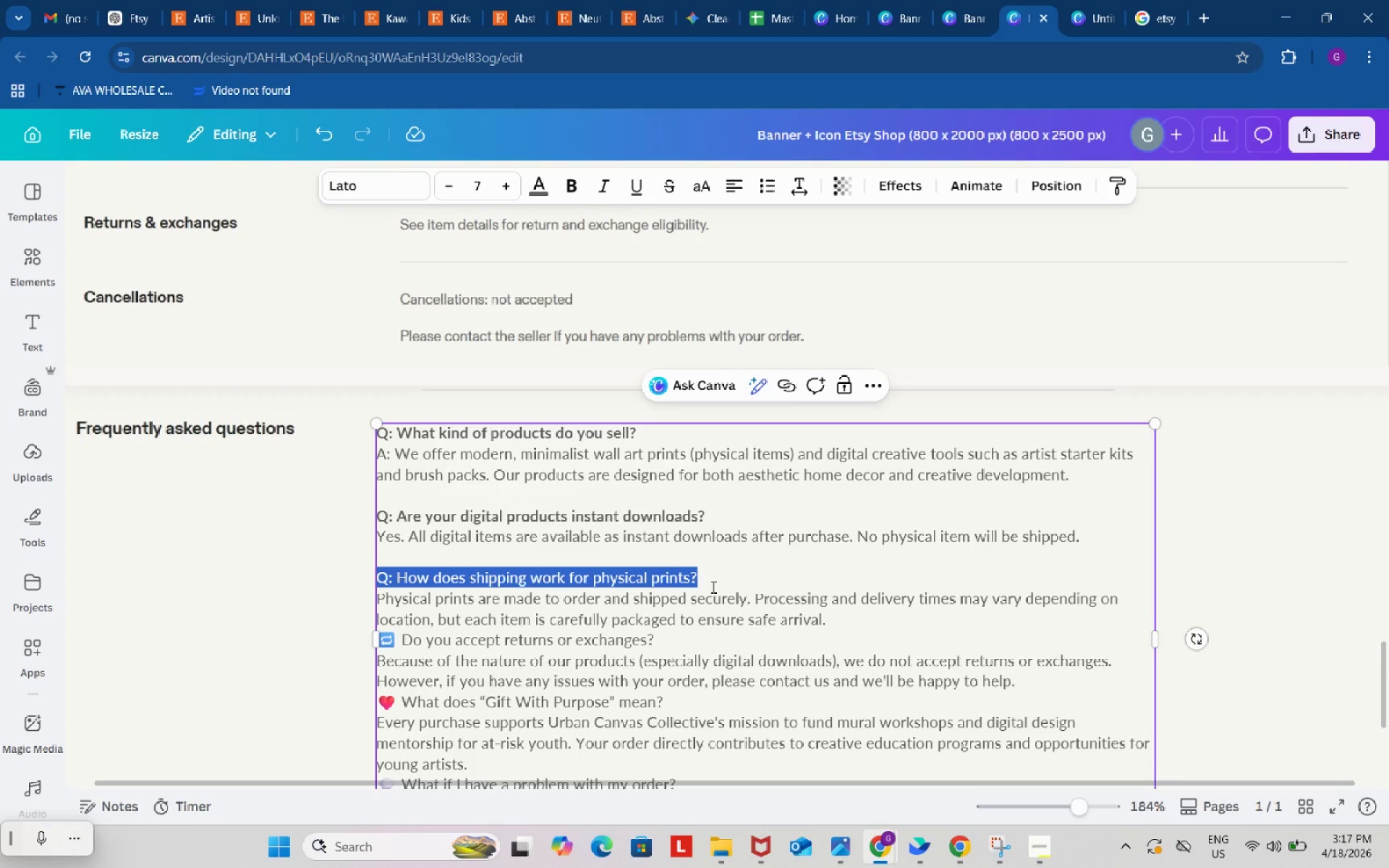 
key(Control+B)
 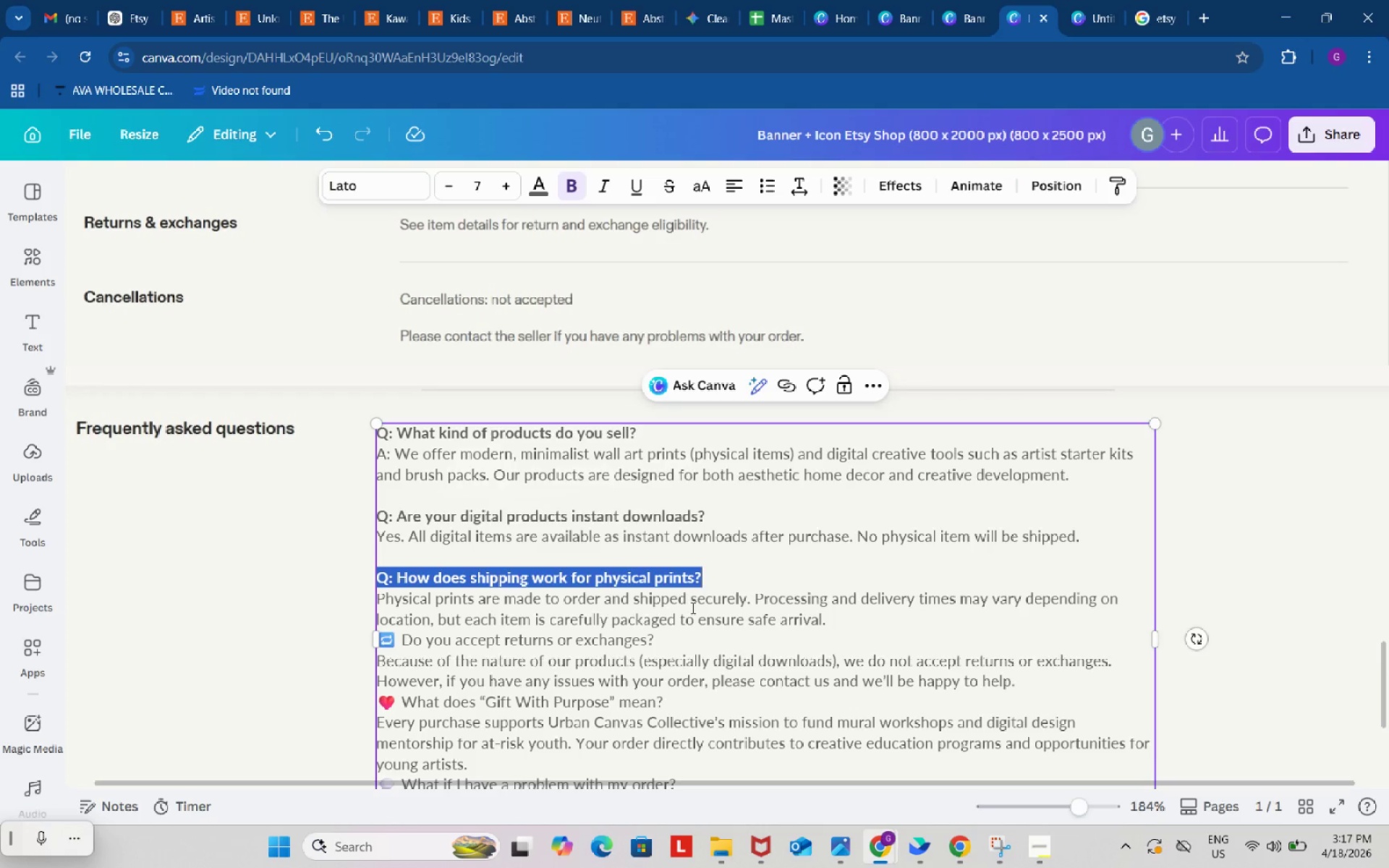 
left_click([692, 608])
 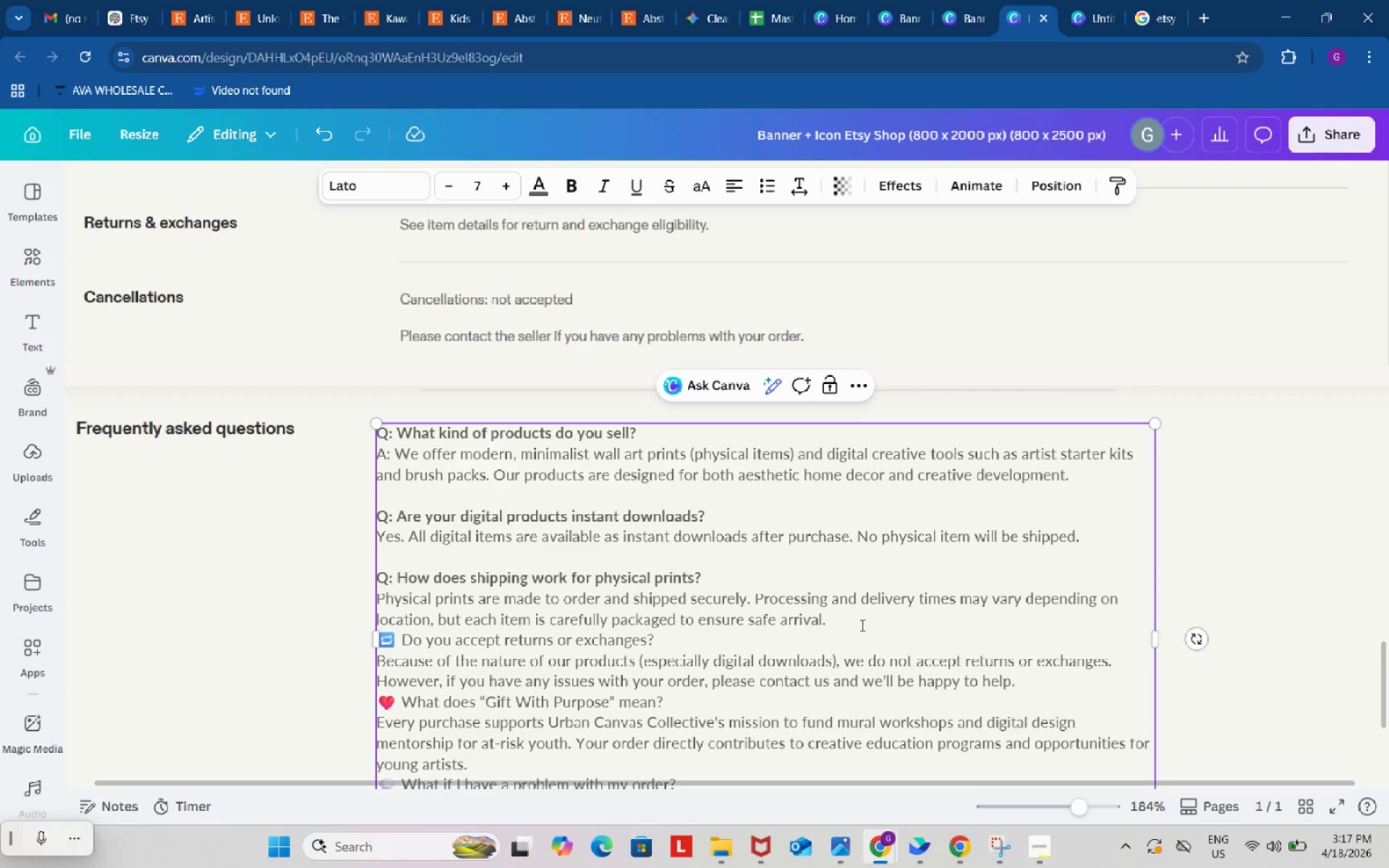 
left_click([859, 623])
 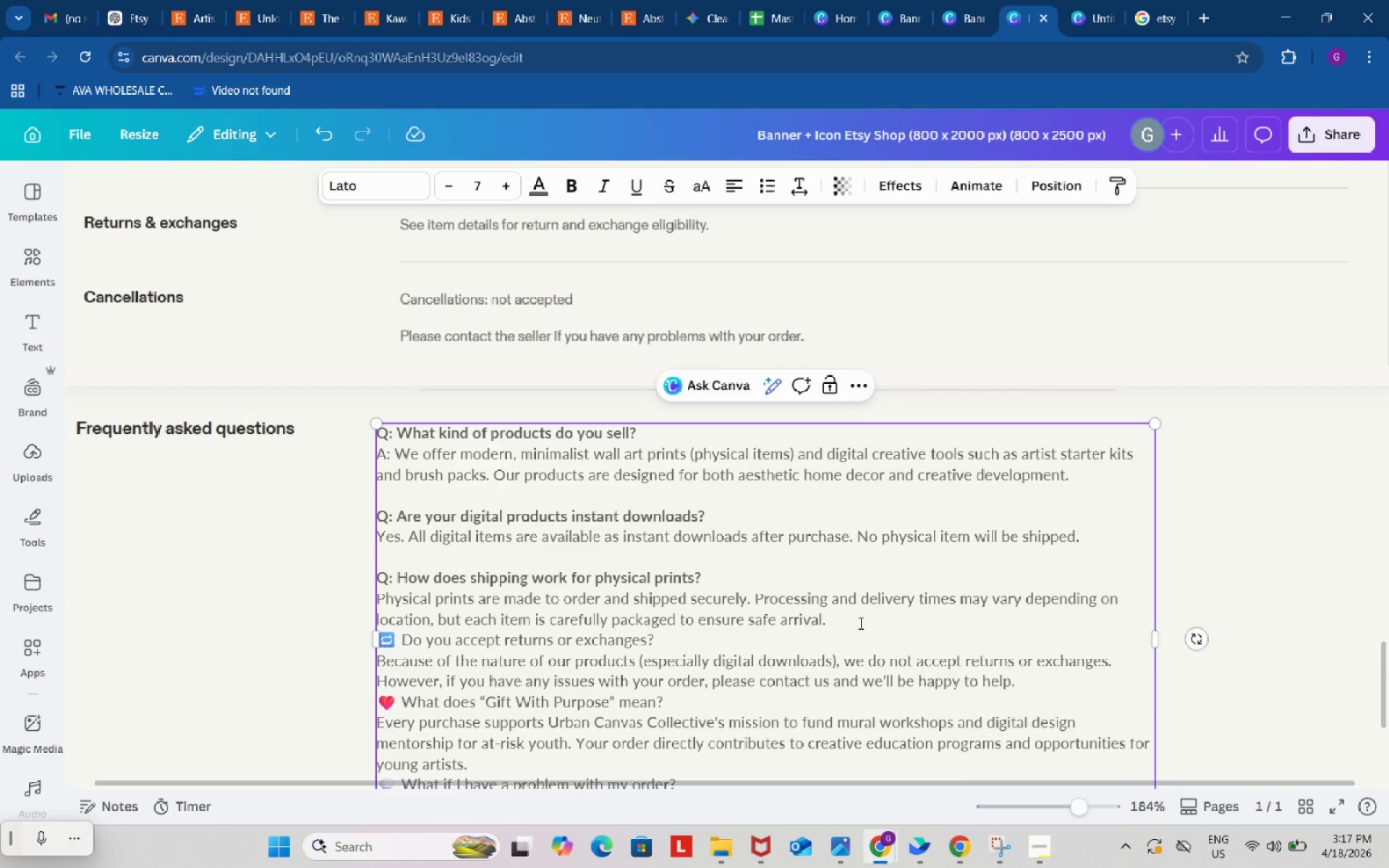 
key(Enter)
 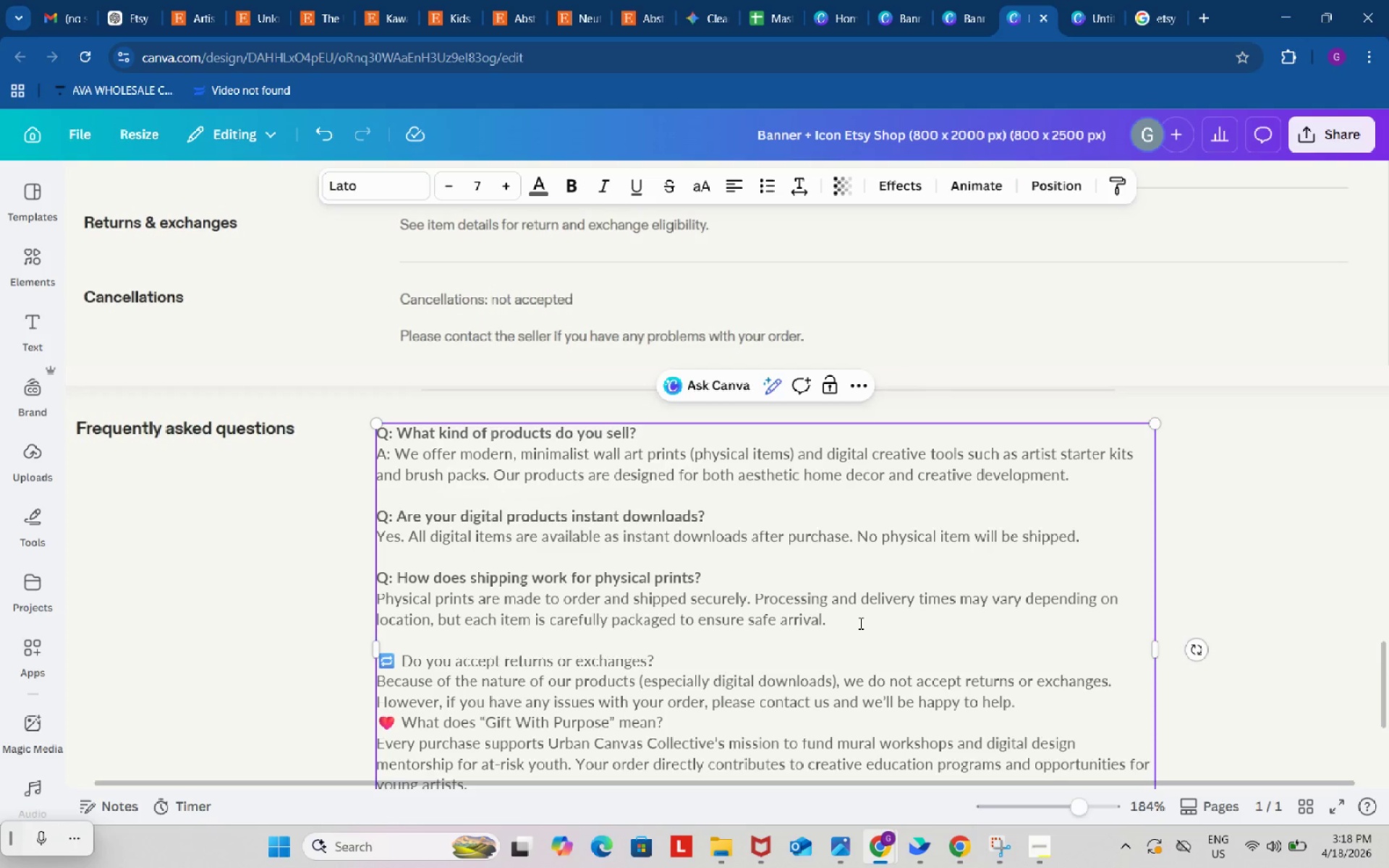 
wait(52.06)
 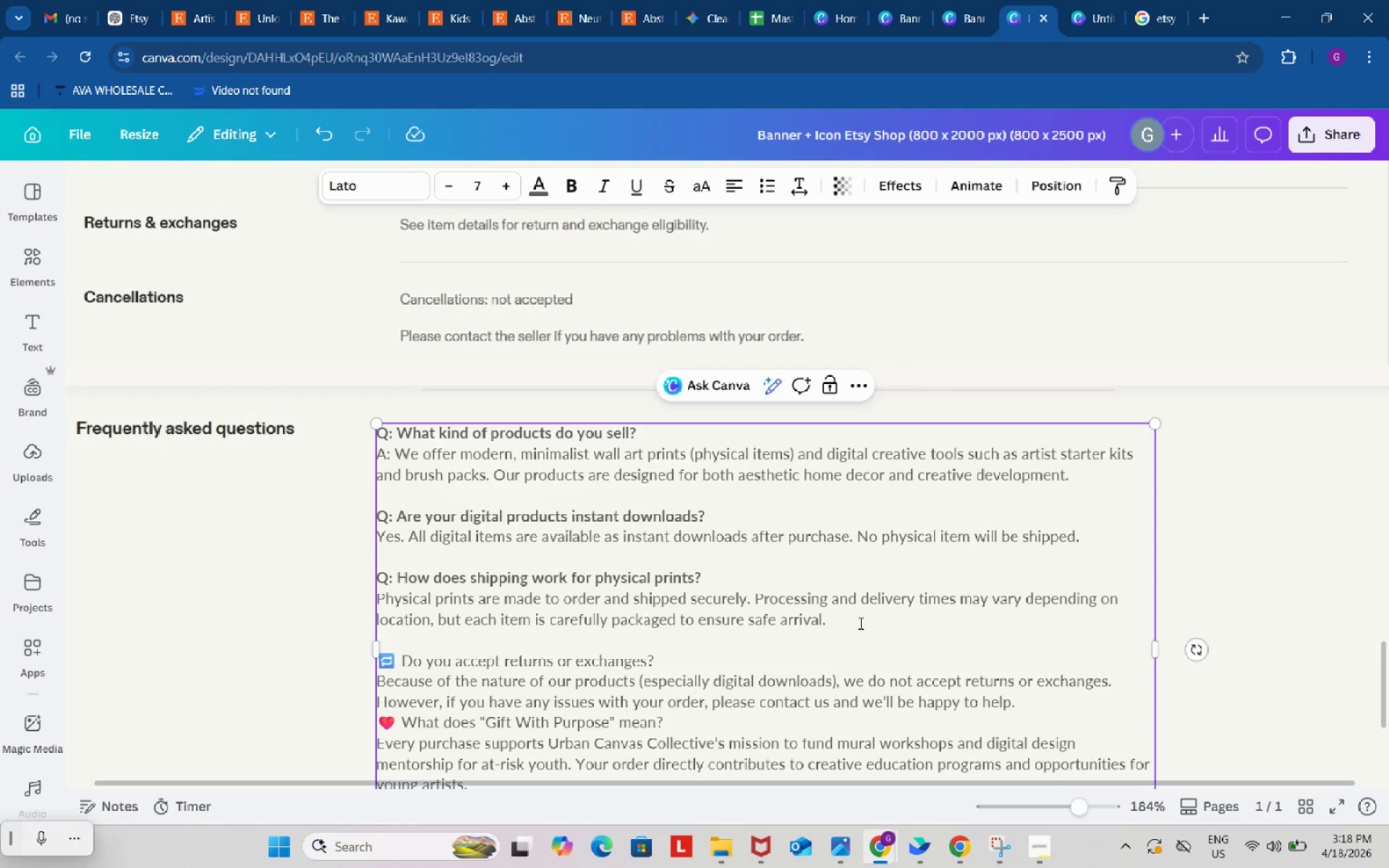 
scroll: coordinate [867, 608], scroll_direction: down, amount: 1.0
 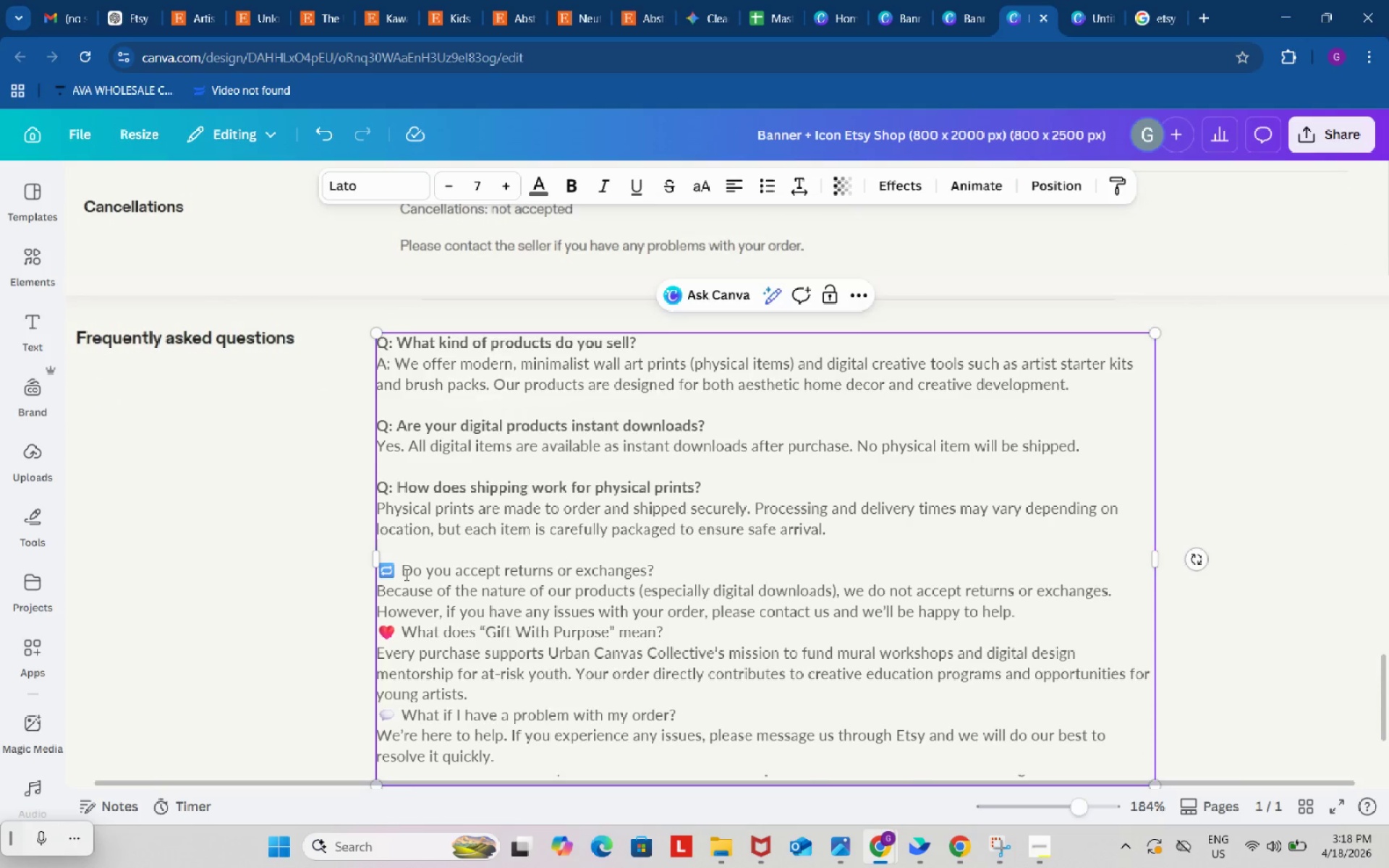 
left_click_drag(start_coordinate=[403, 574], to_coordinate=[384, 570])
 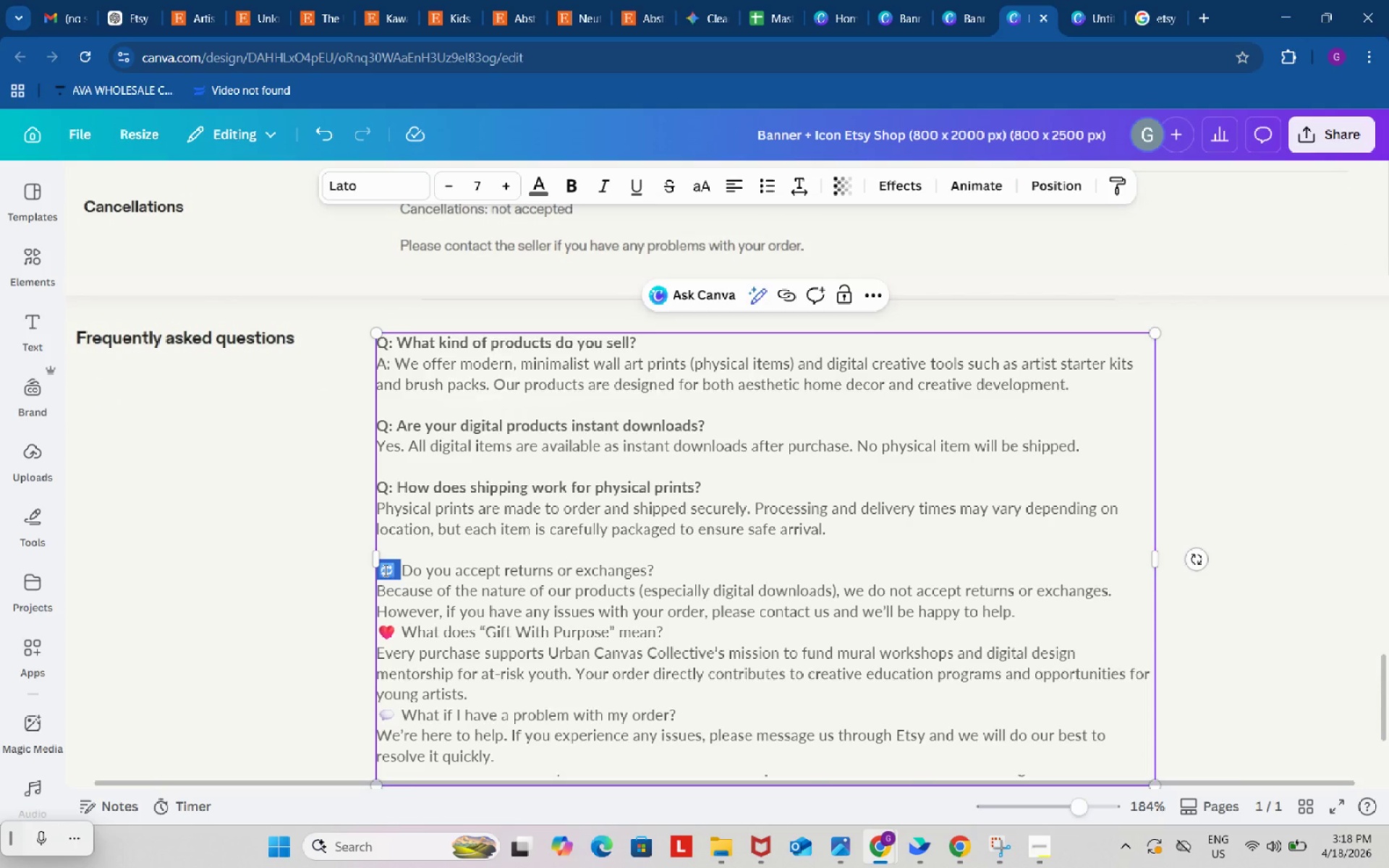 
key(Shift+Q)
 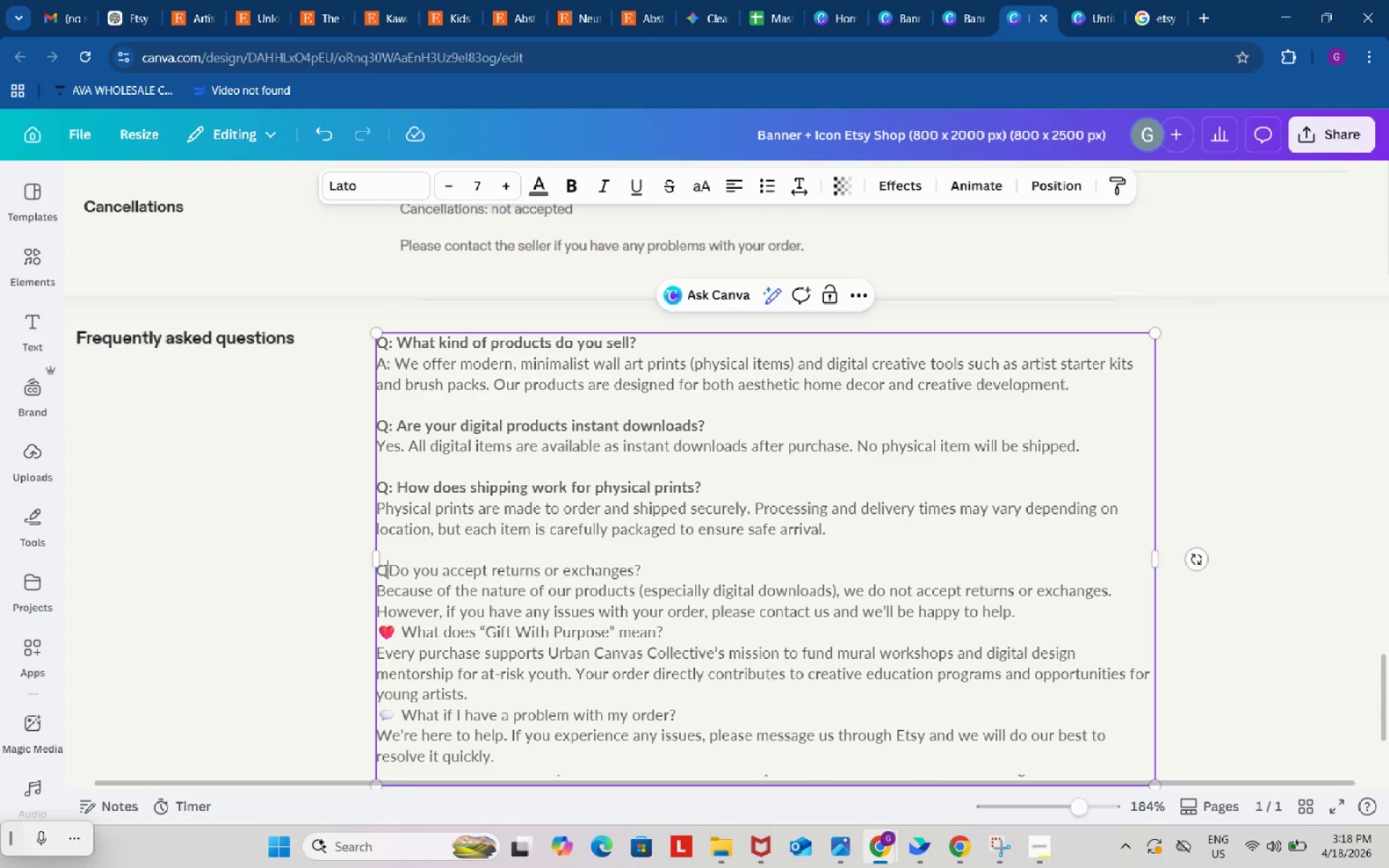 
key(Shift+ShiftRight)
 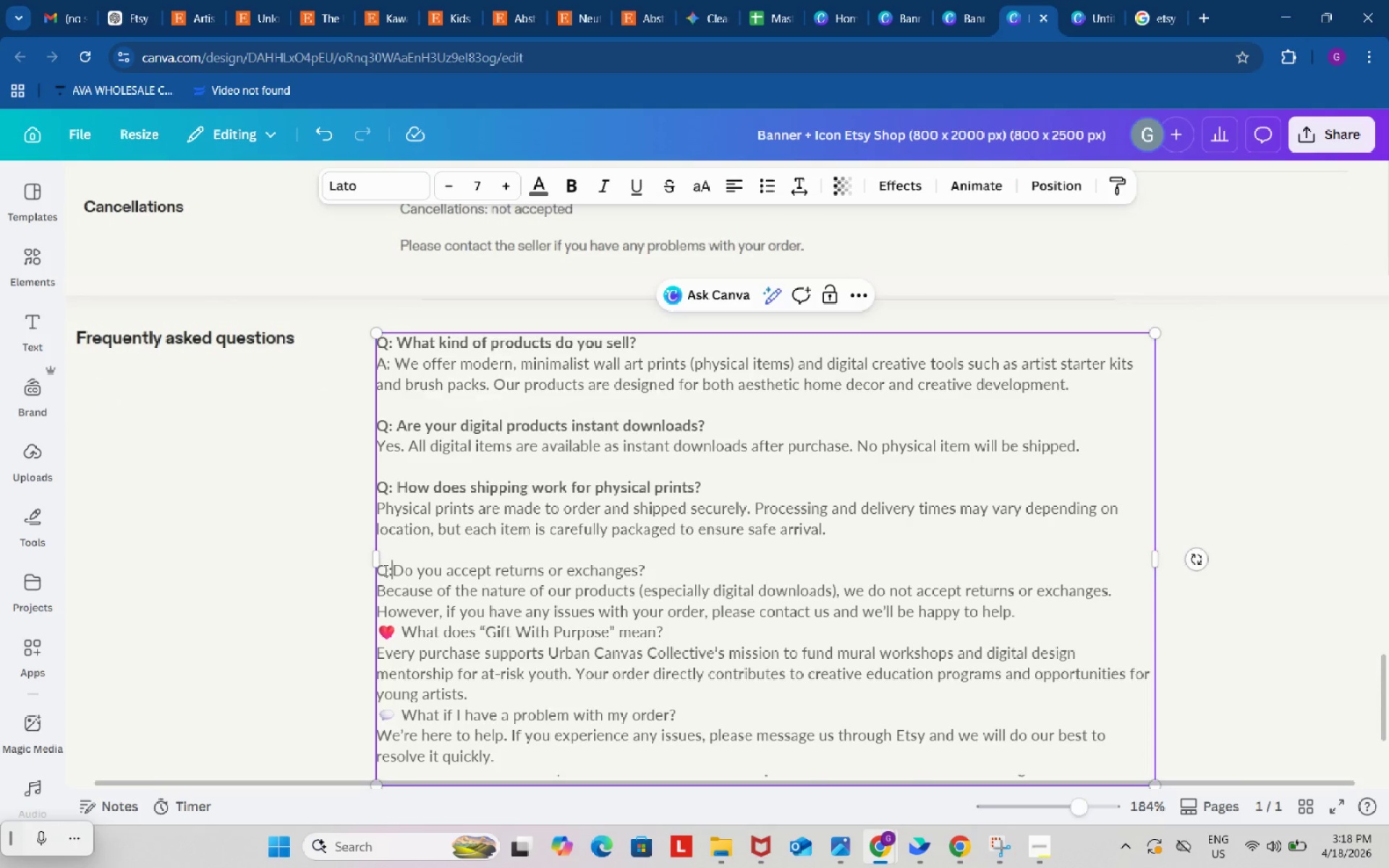 
key(Shift+Semicolon)
 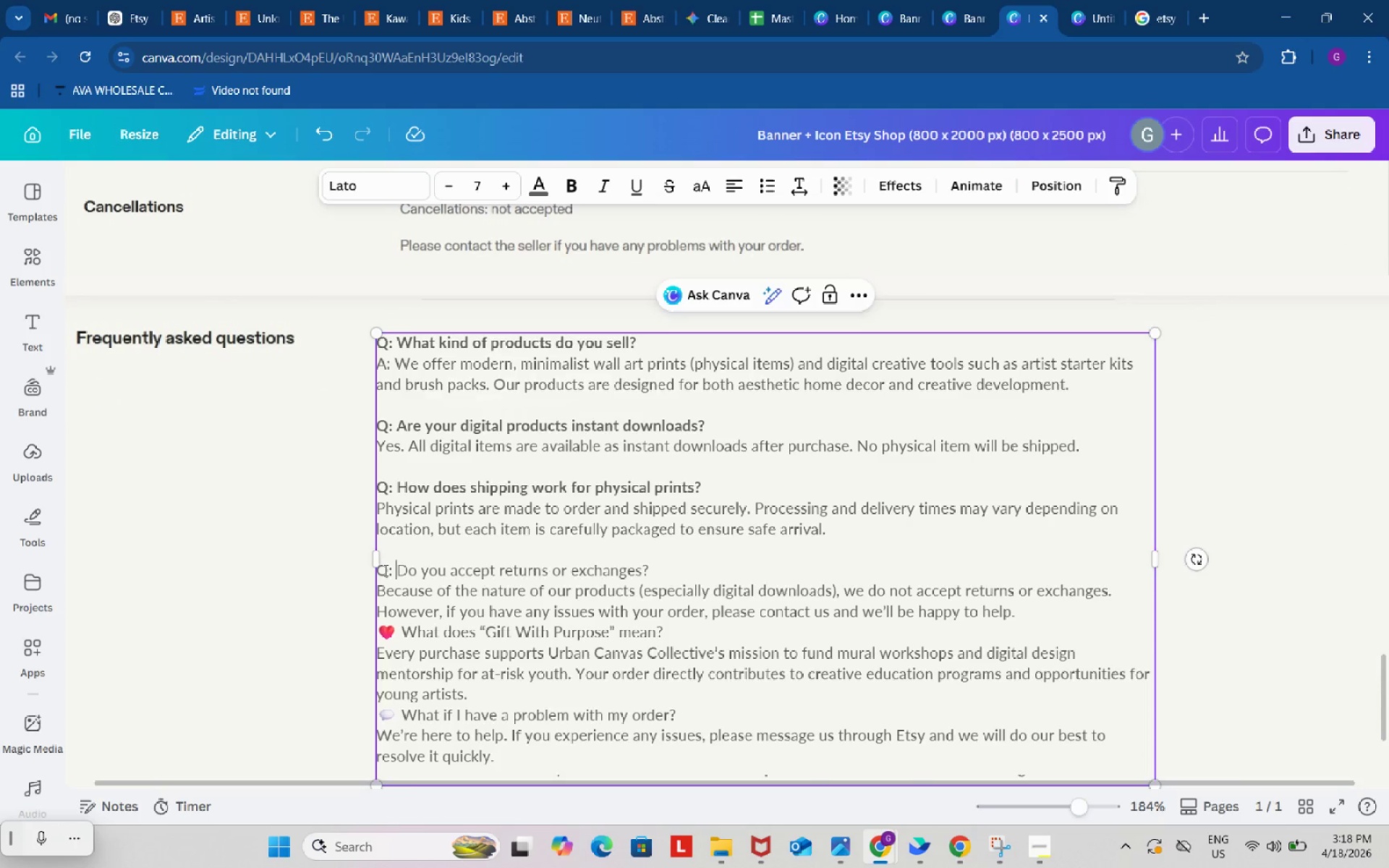 
key(Space)
 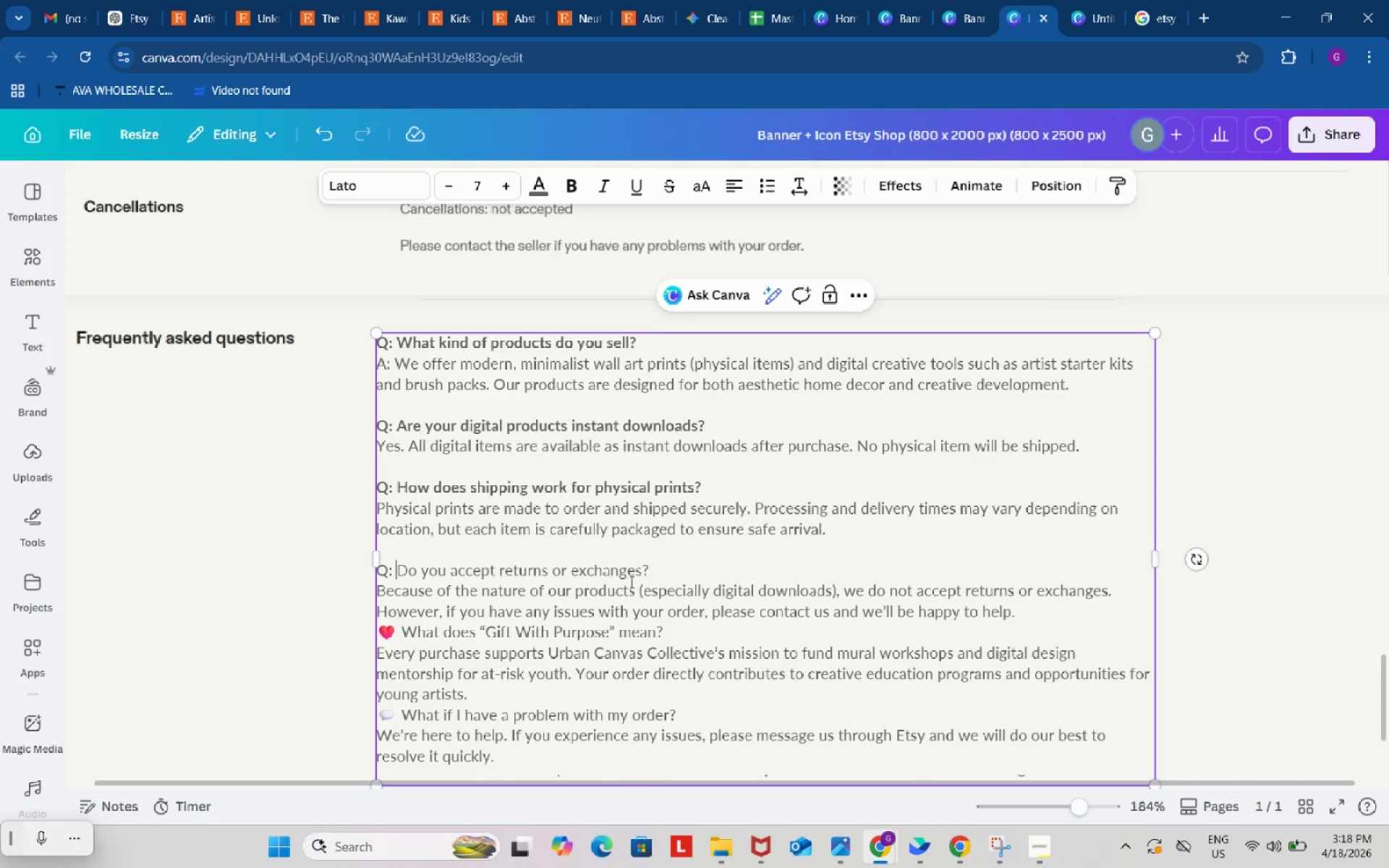 
left_click_drag(start_coordinate=[658, 569], to_coordinate=[381, 570])
 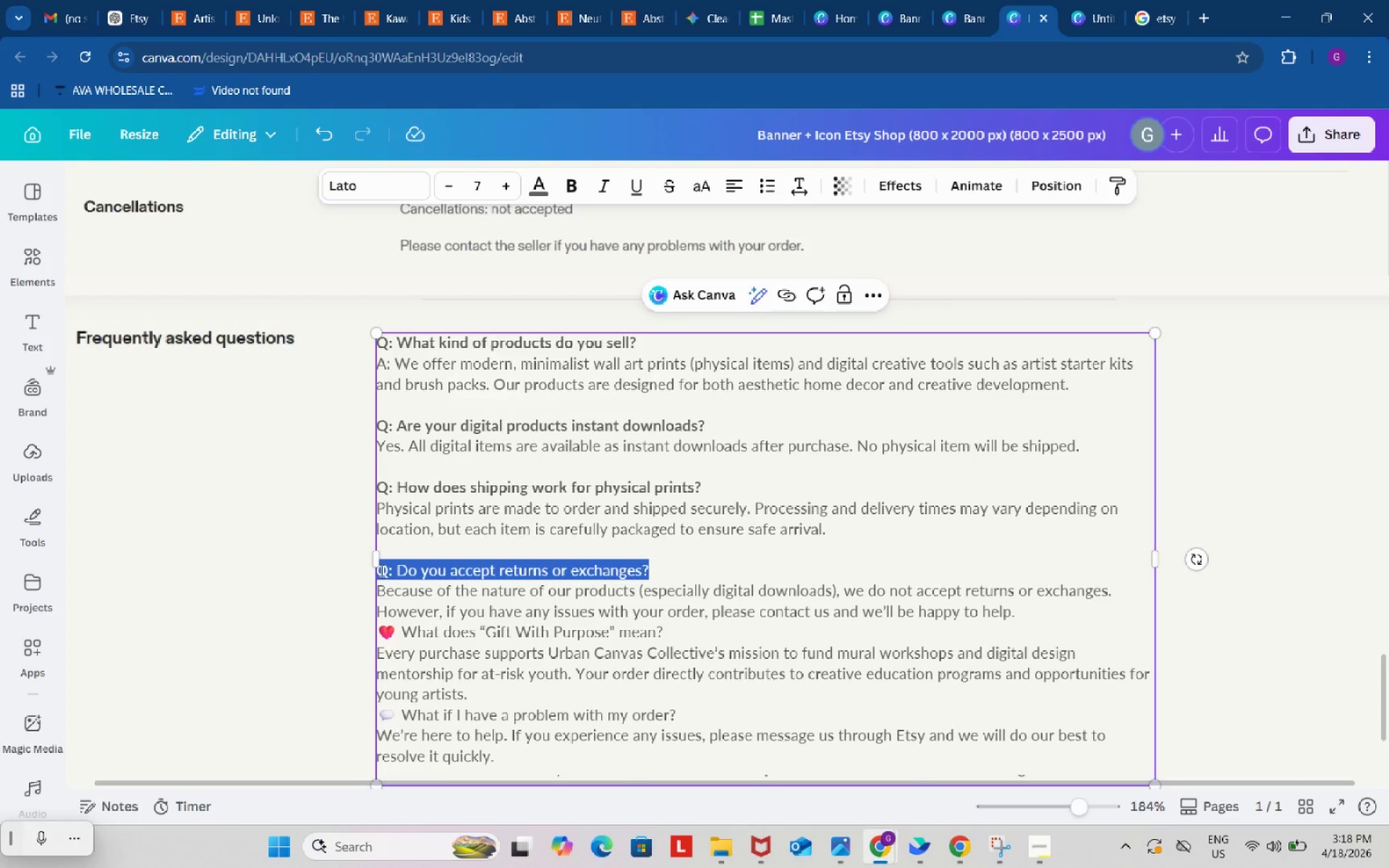 
key(Control+B)
 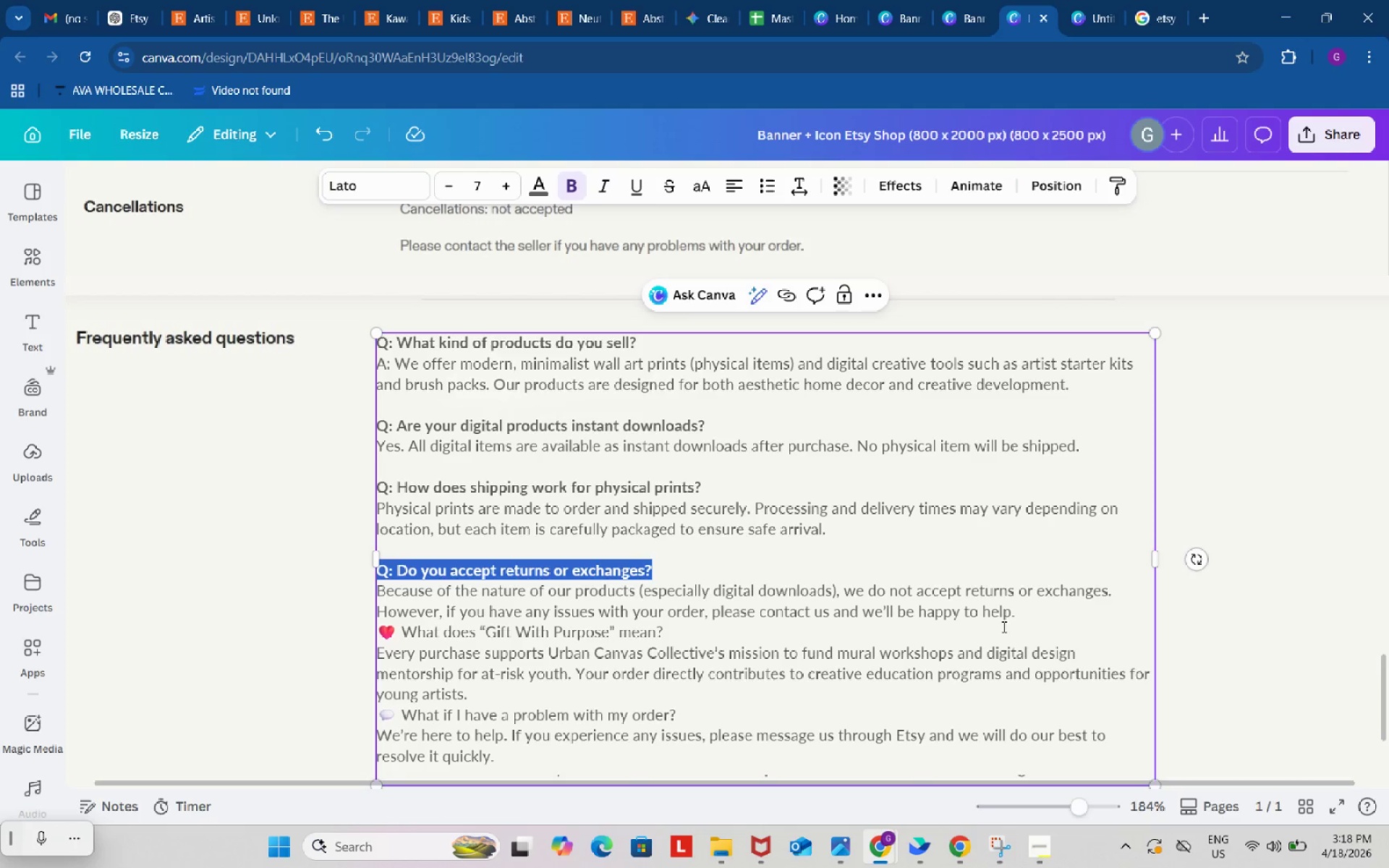 
left_click([1040, 618])
 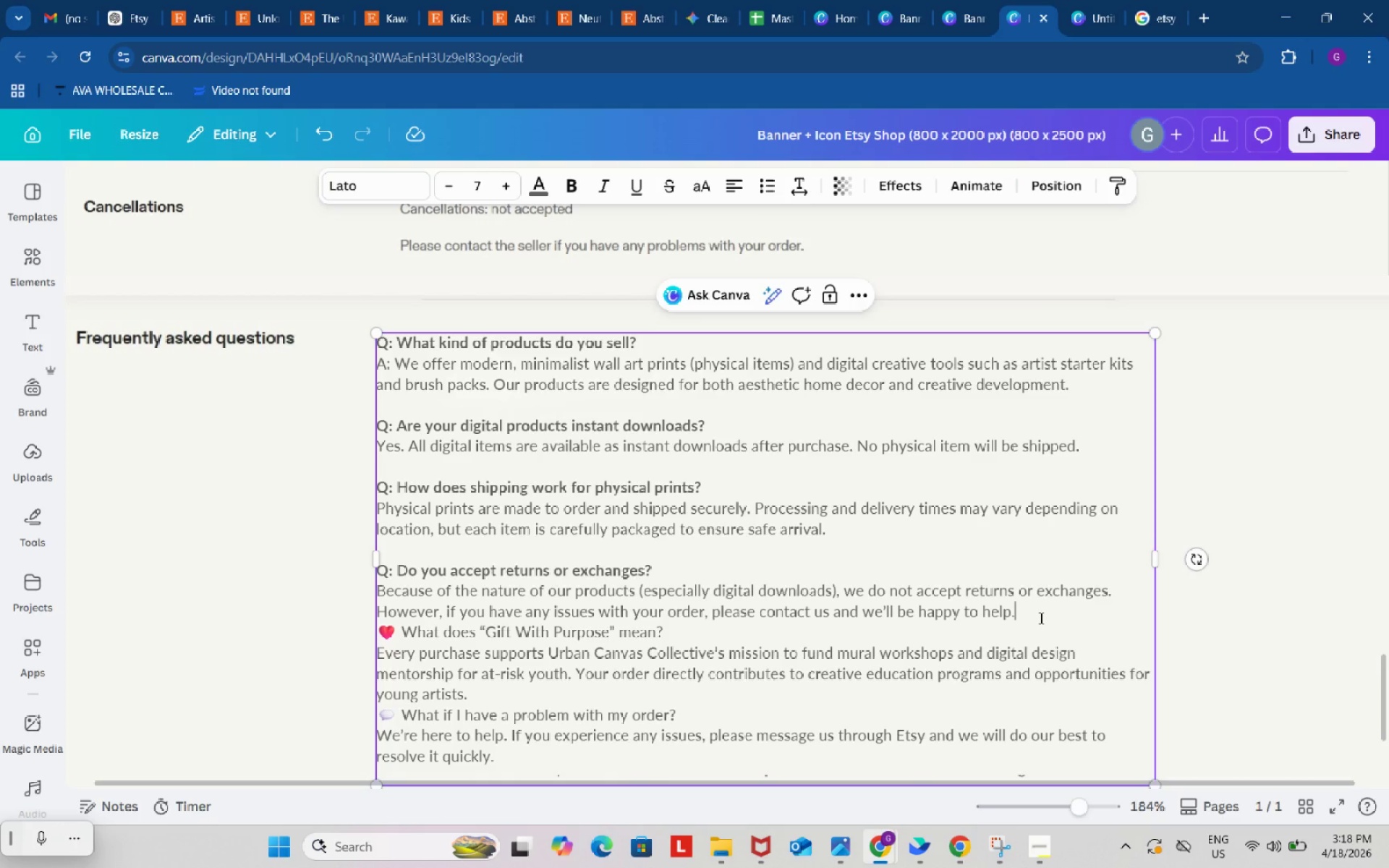 
key(Enter)
 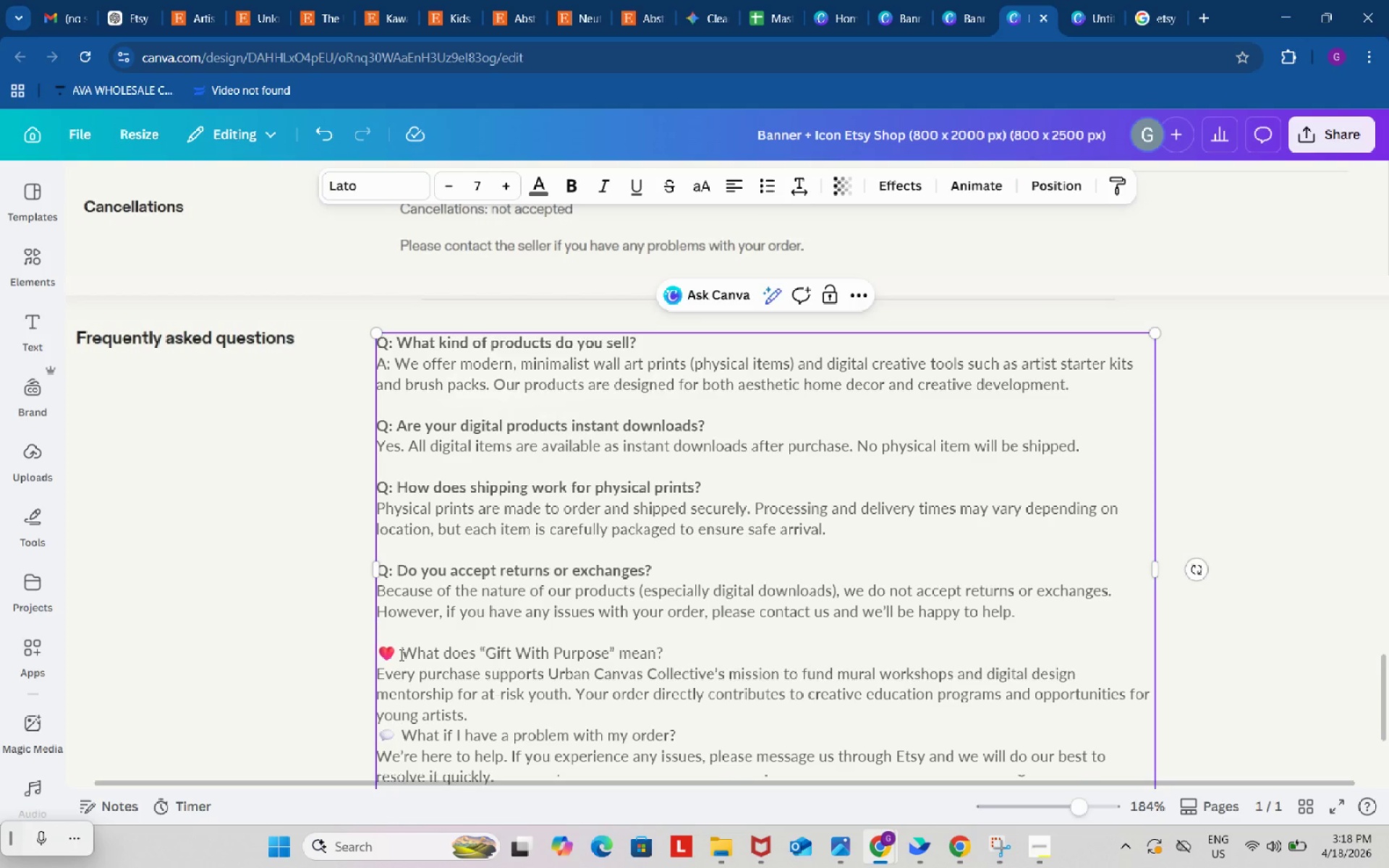 
left_click_drag(start_coordinate=[401, 655], to_coordinate=[378, 655])
 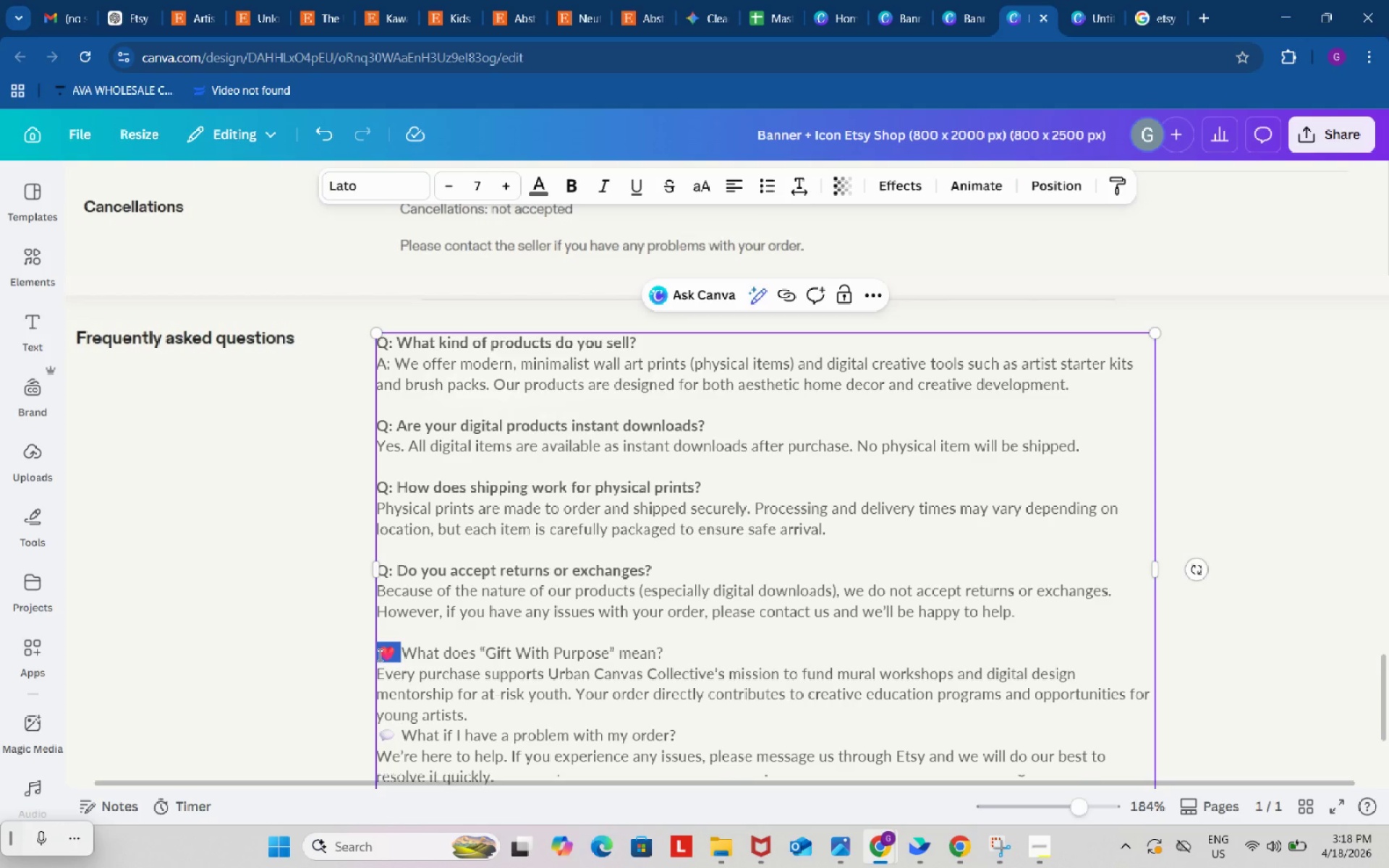 
key(Shift+ShiftRight)
 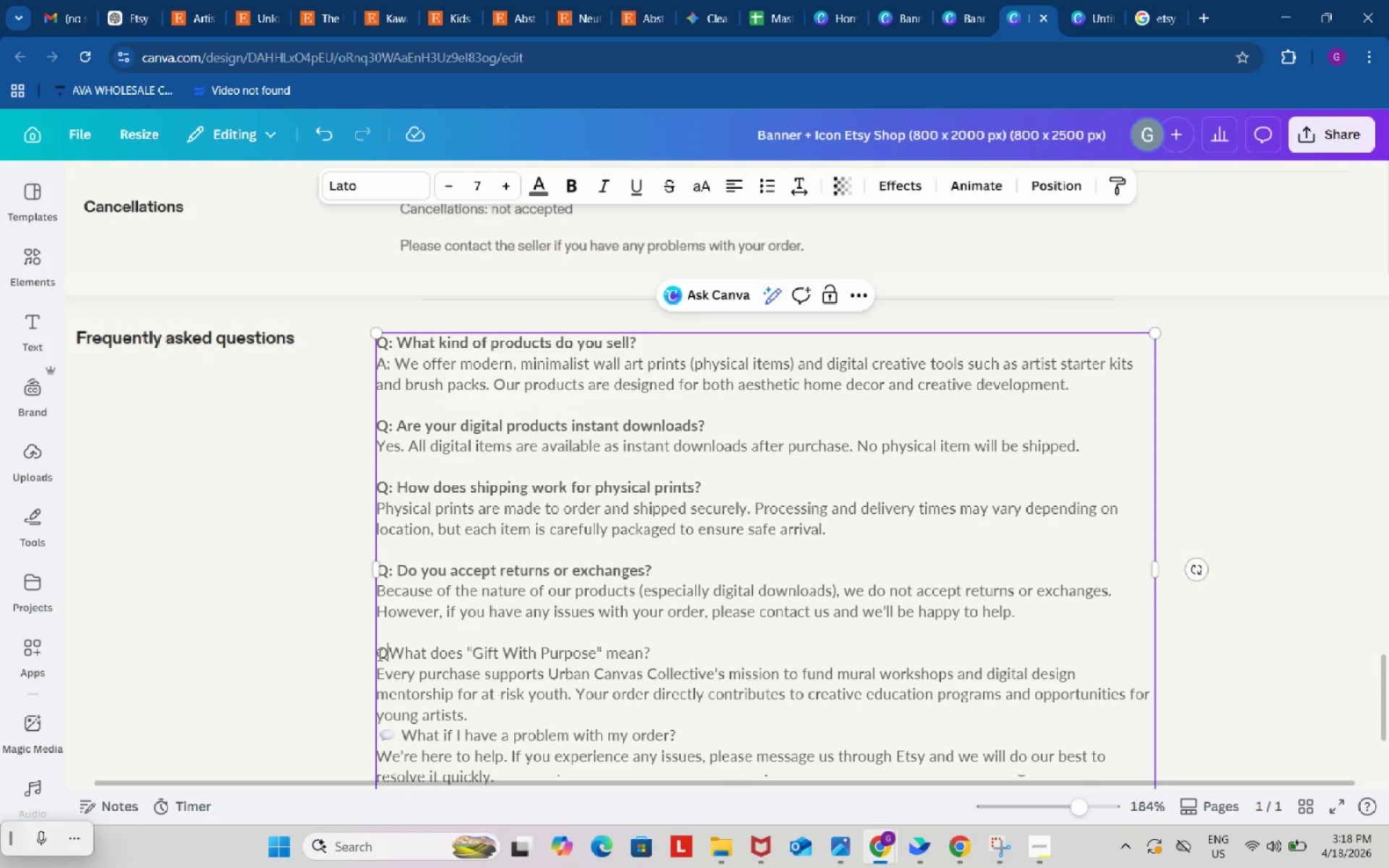 
key(Shift+Q)
 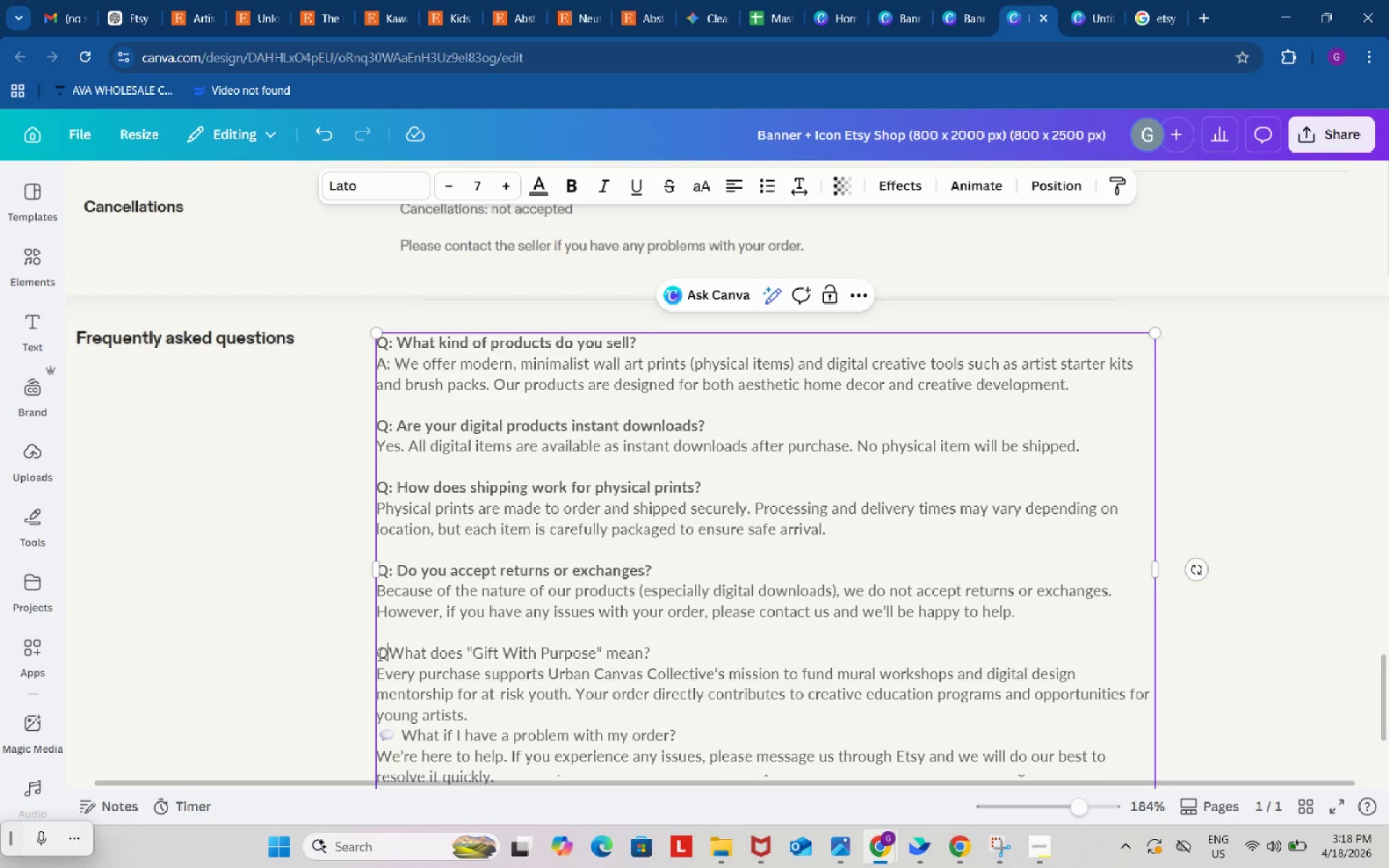 
key(Shift+Semicolon)
 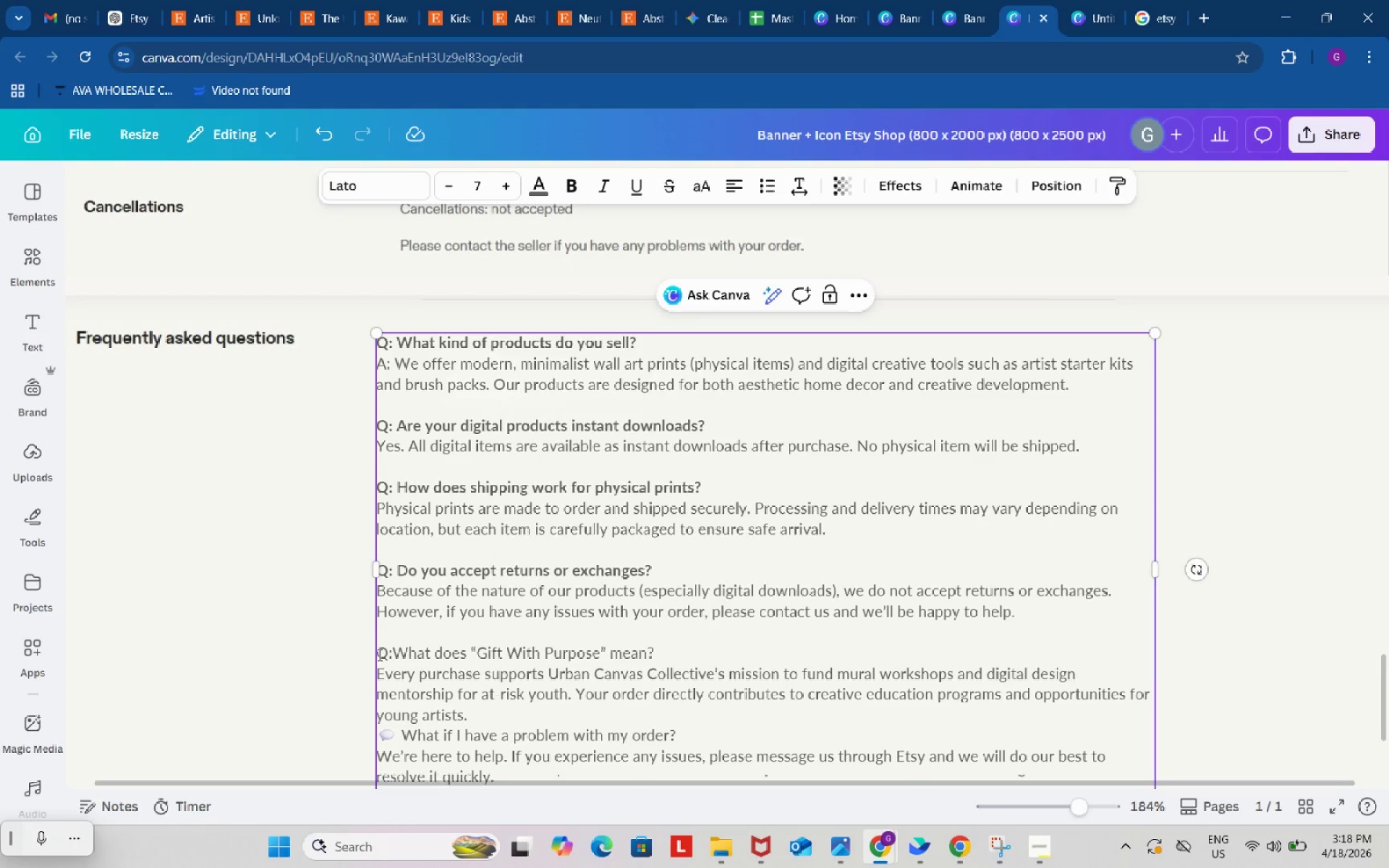 
key(Space)
 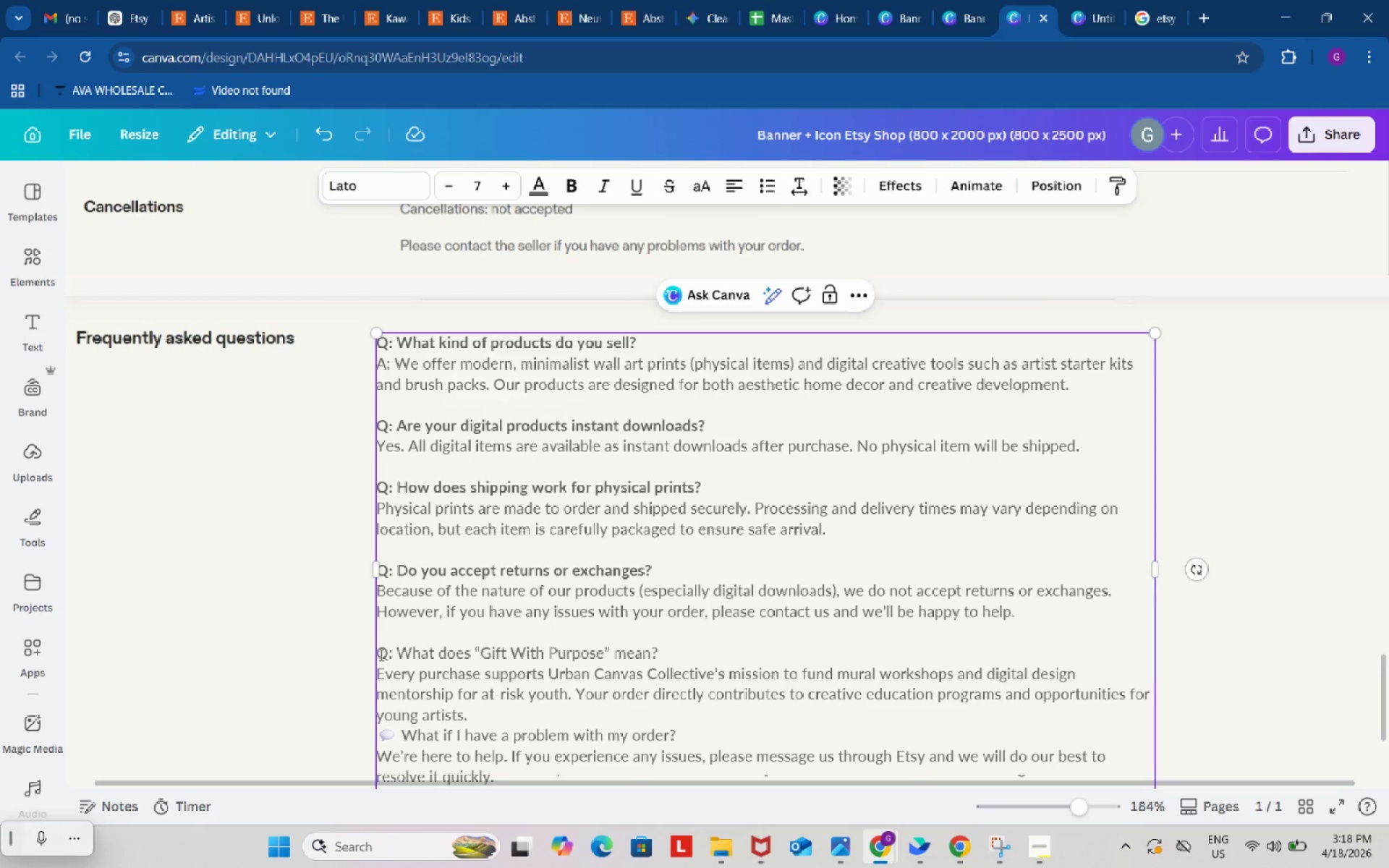 
left_click_drag(start_coordinate=[380, 655], to_coordinate=[671, 652])
 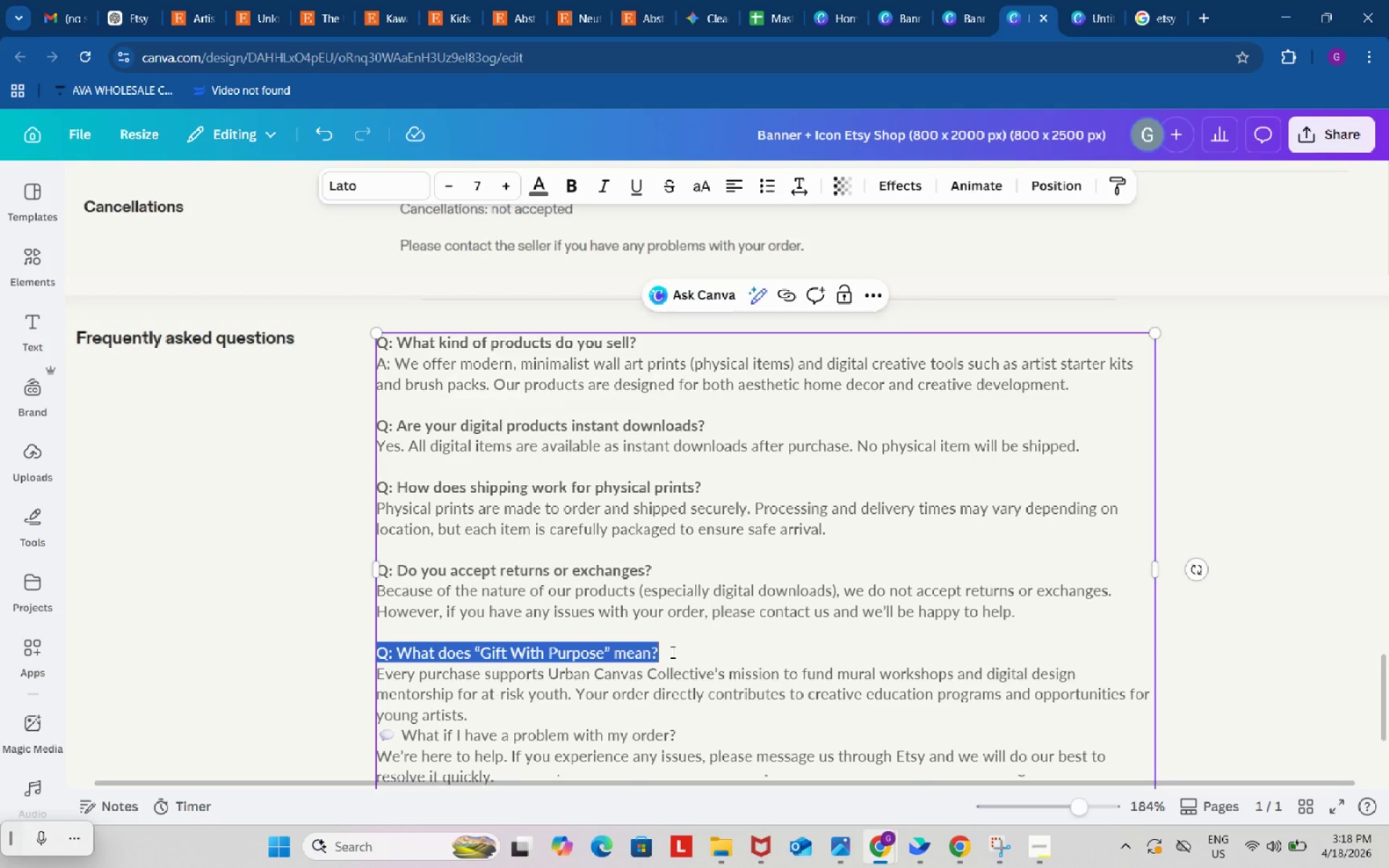 
key(Control+B)
 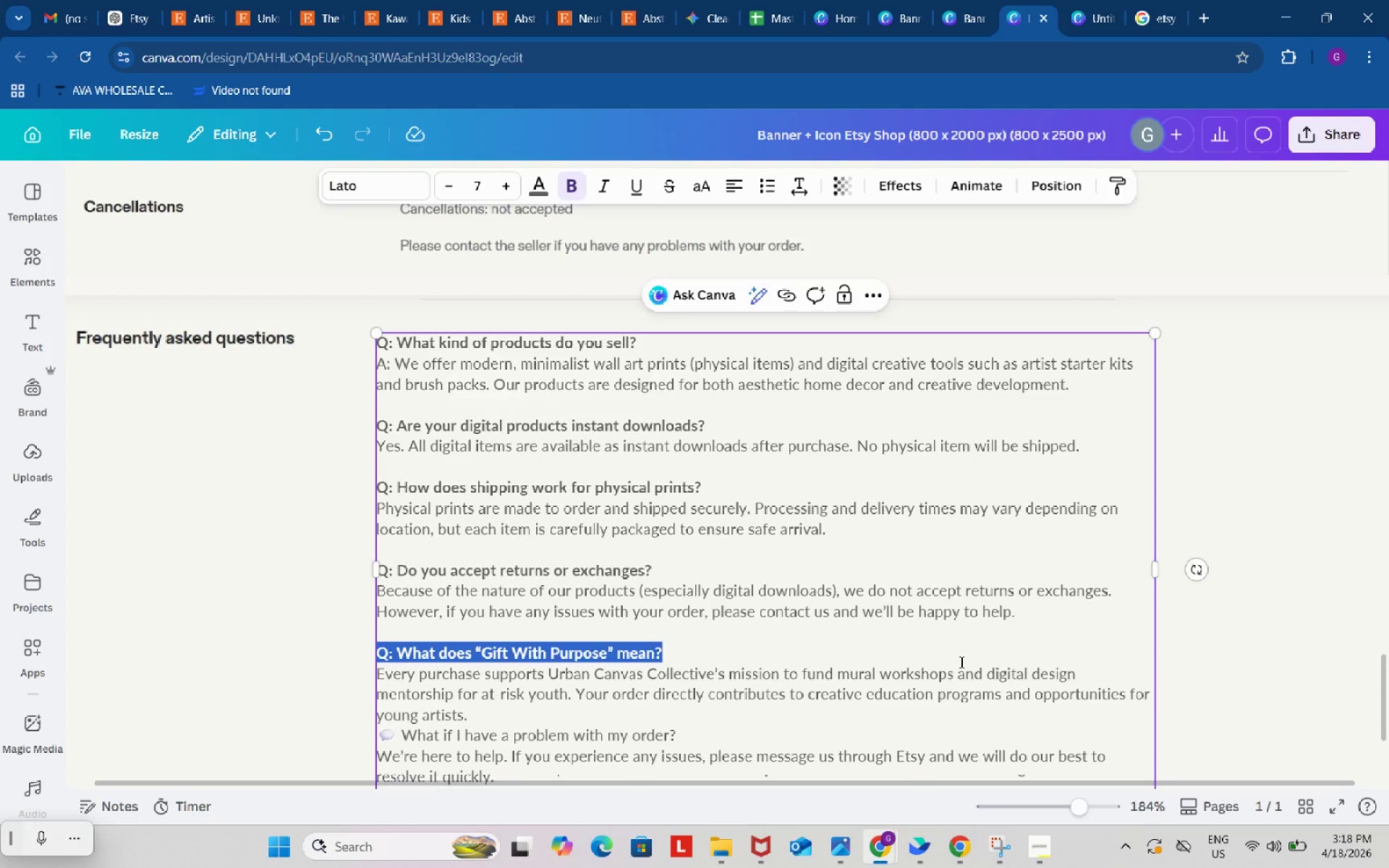 
left_click([960, 662])
 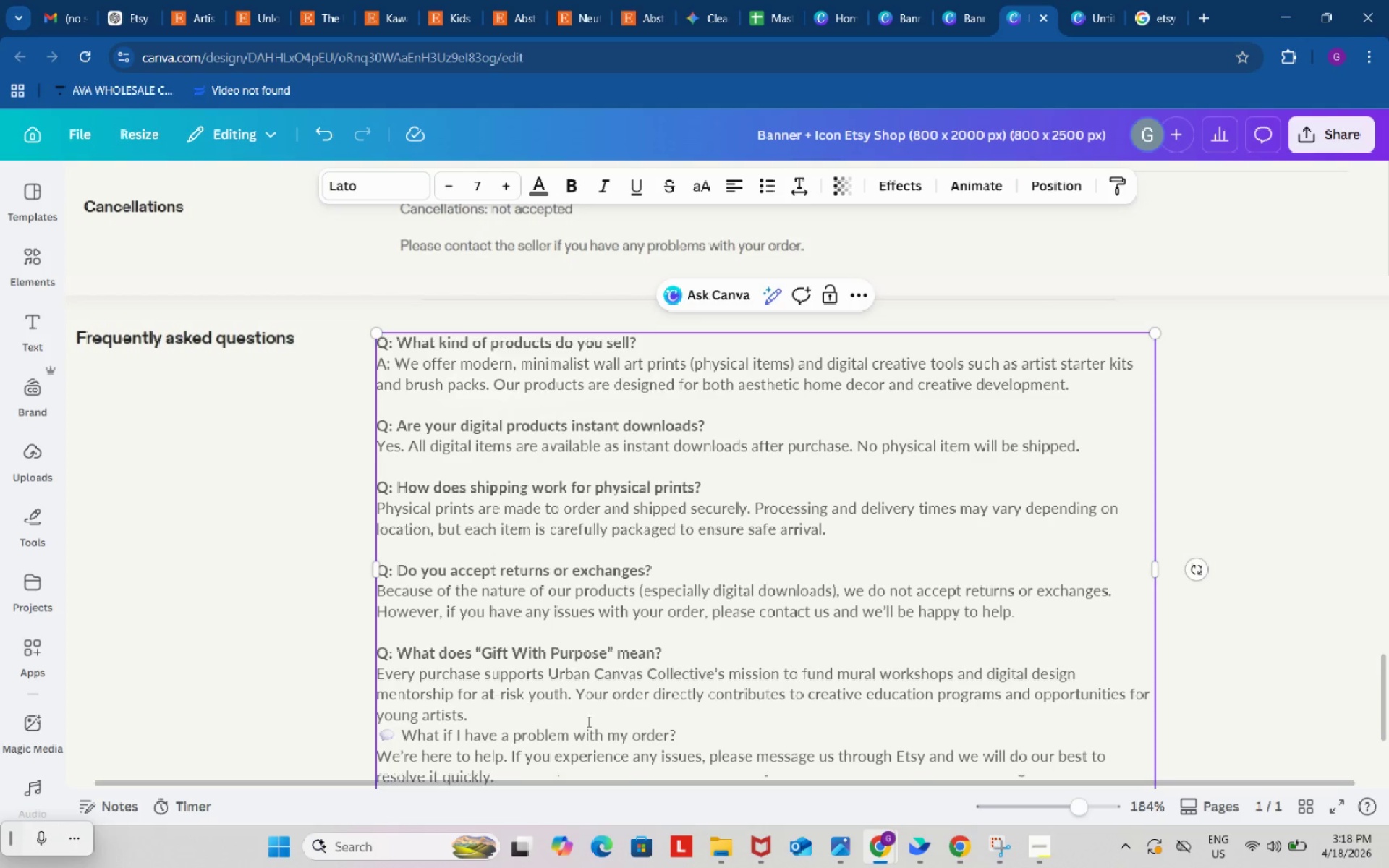 
left_click([579, 717])
 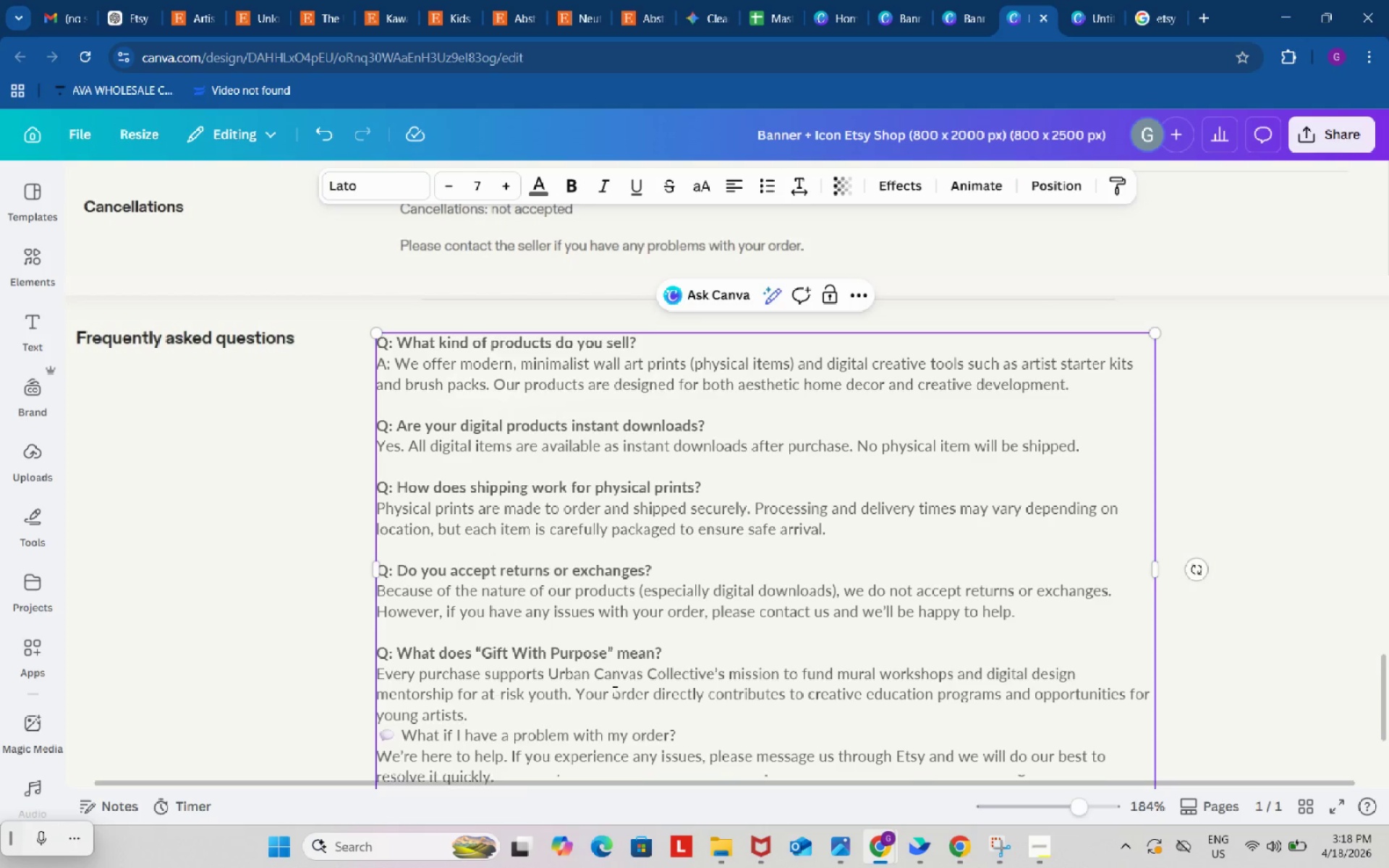 
key(Enter)
 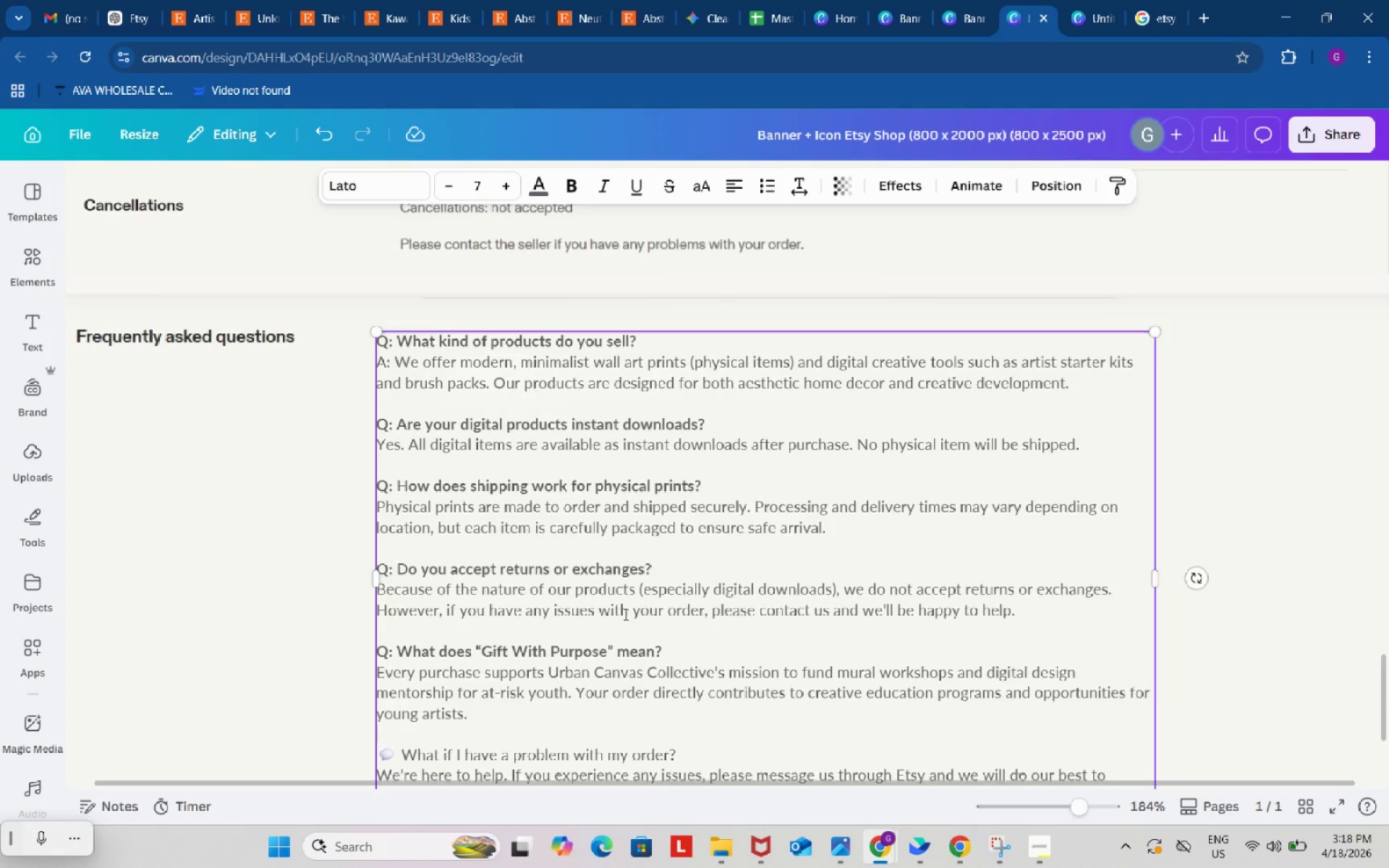 
scroll: coordinate [624, 614], scroll_direction: down, amount: 2.0
 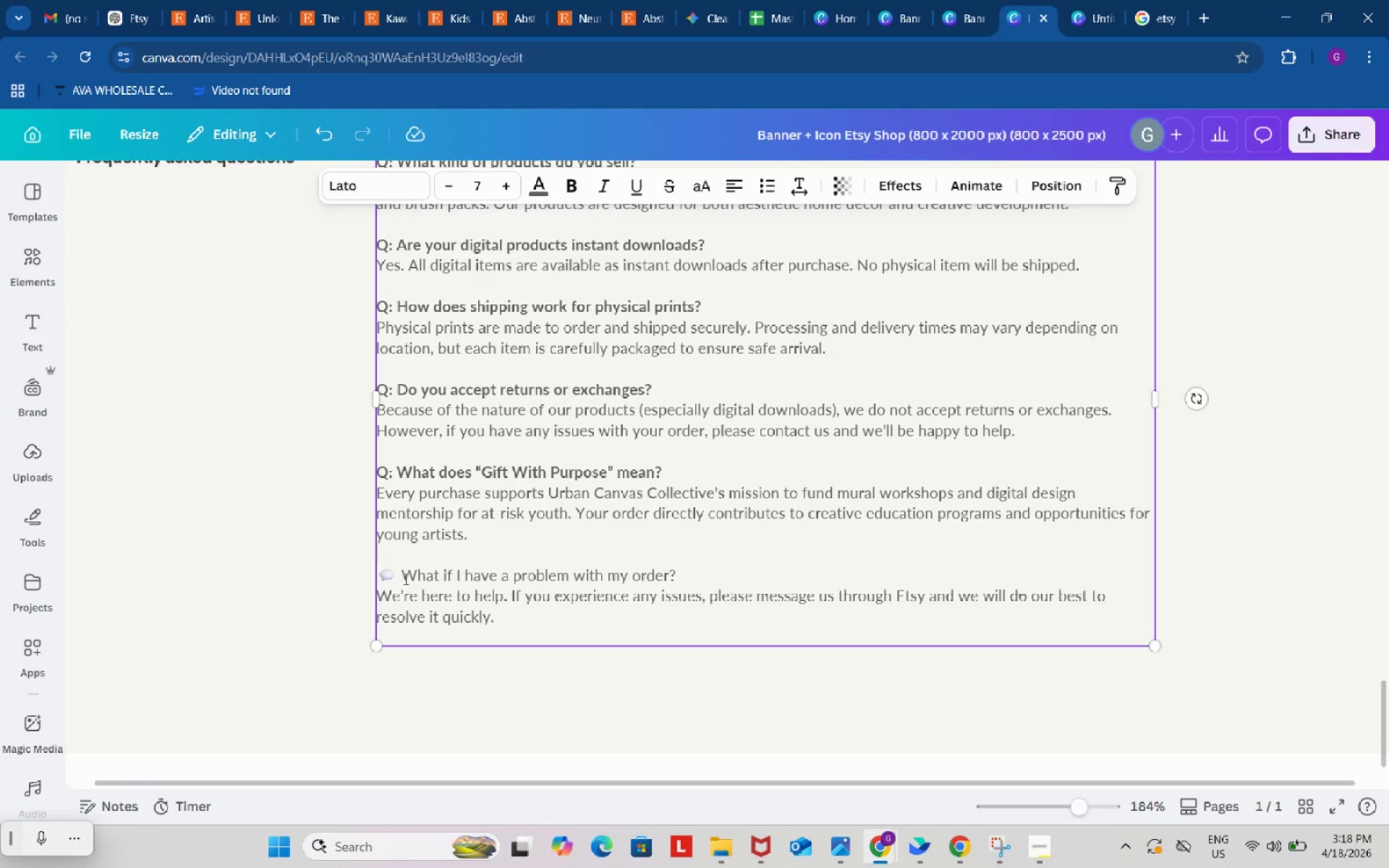 
left_click_drag(start_coordinate=[404, 579], to_coordinate=[378, 577])
 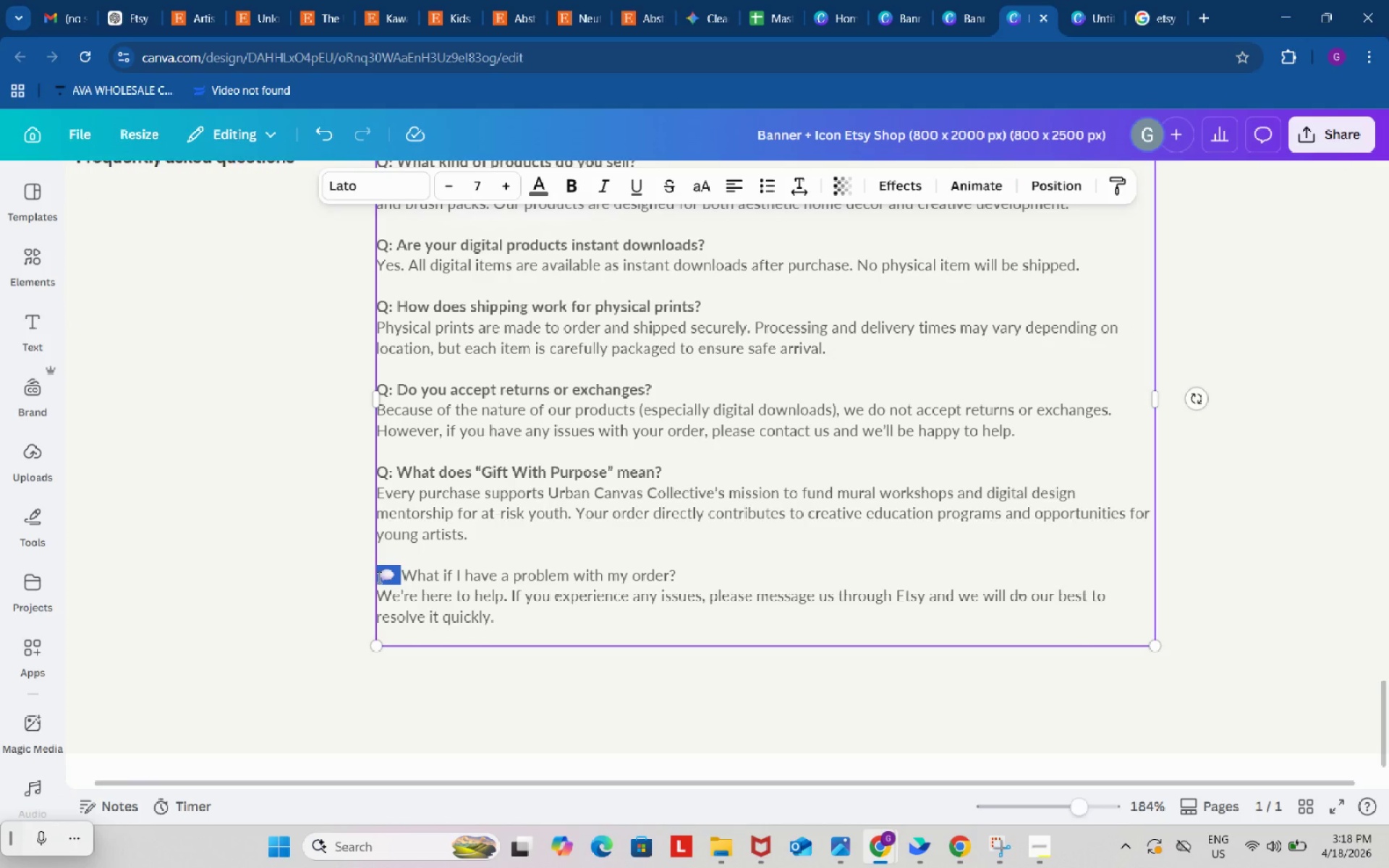 
key(Shift+ShiftRight)
 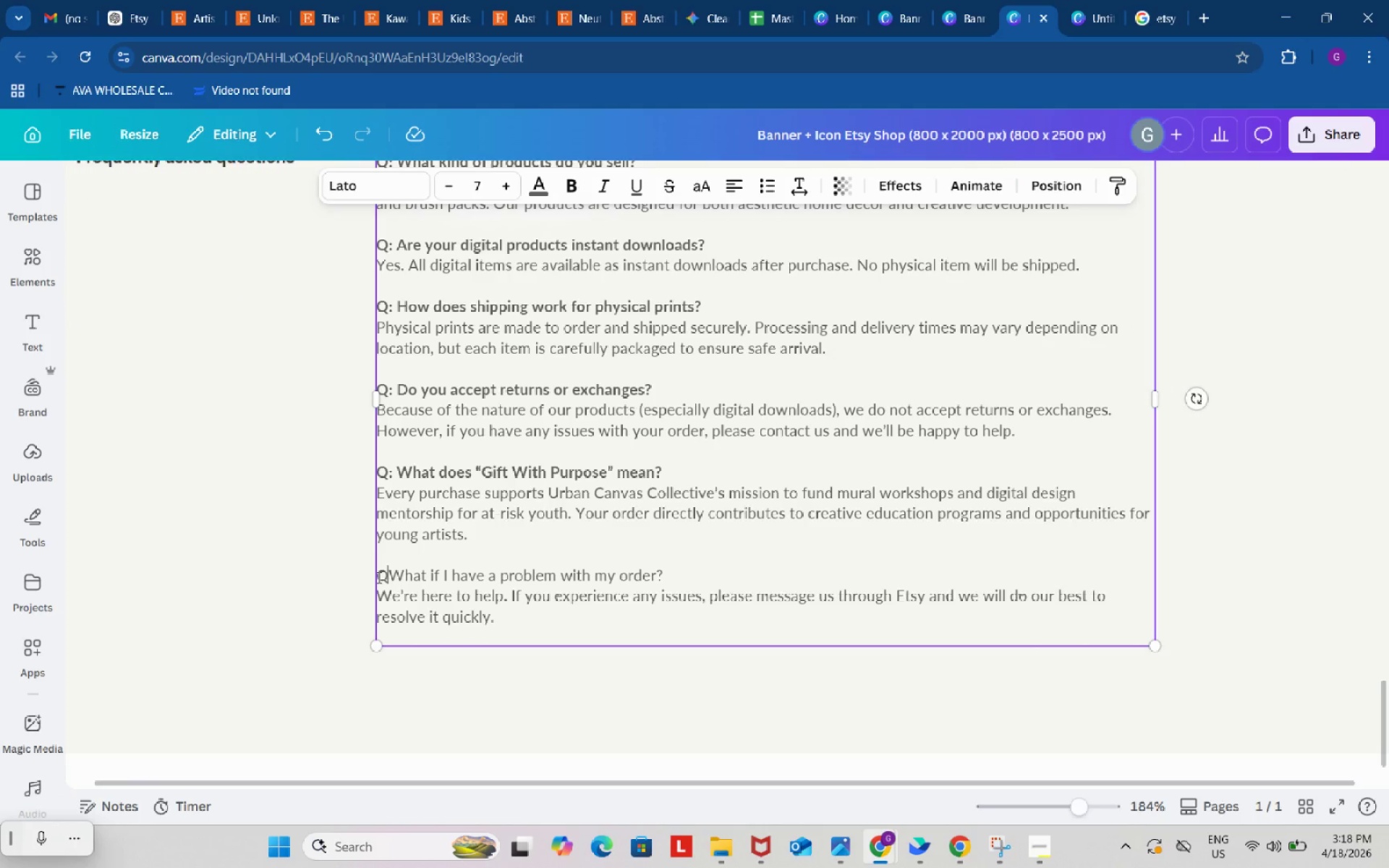 
key(Shift+Q)
 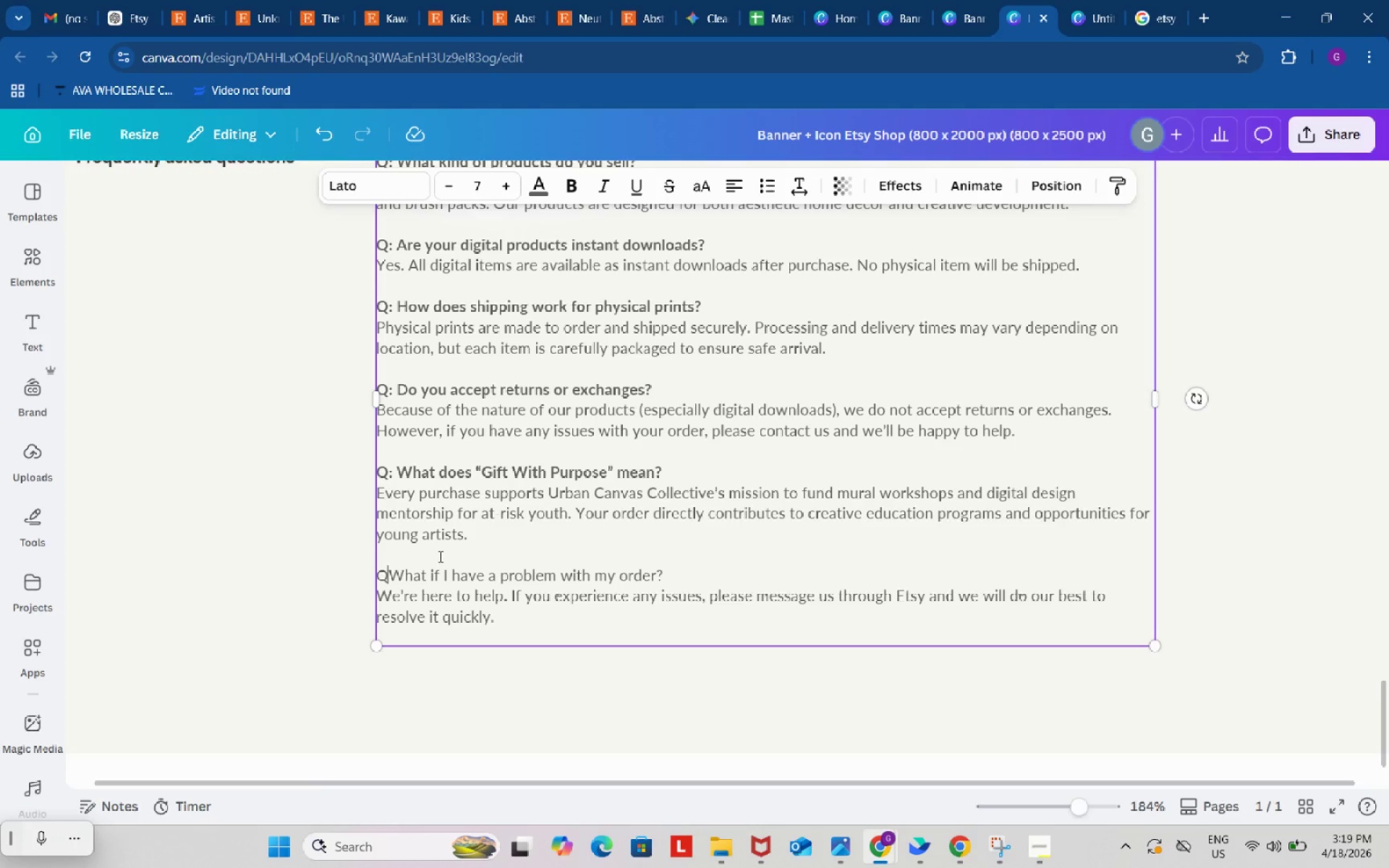 
key(Shift+ShiftRight)
 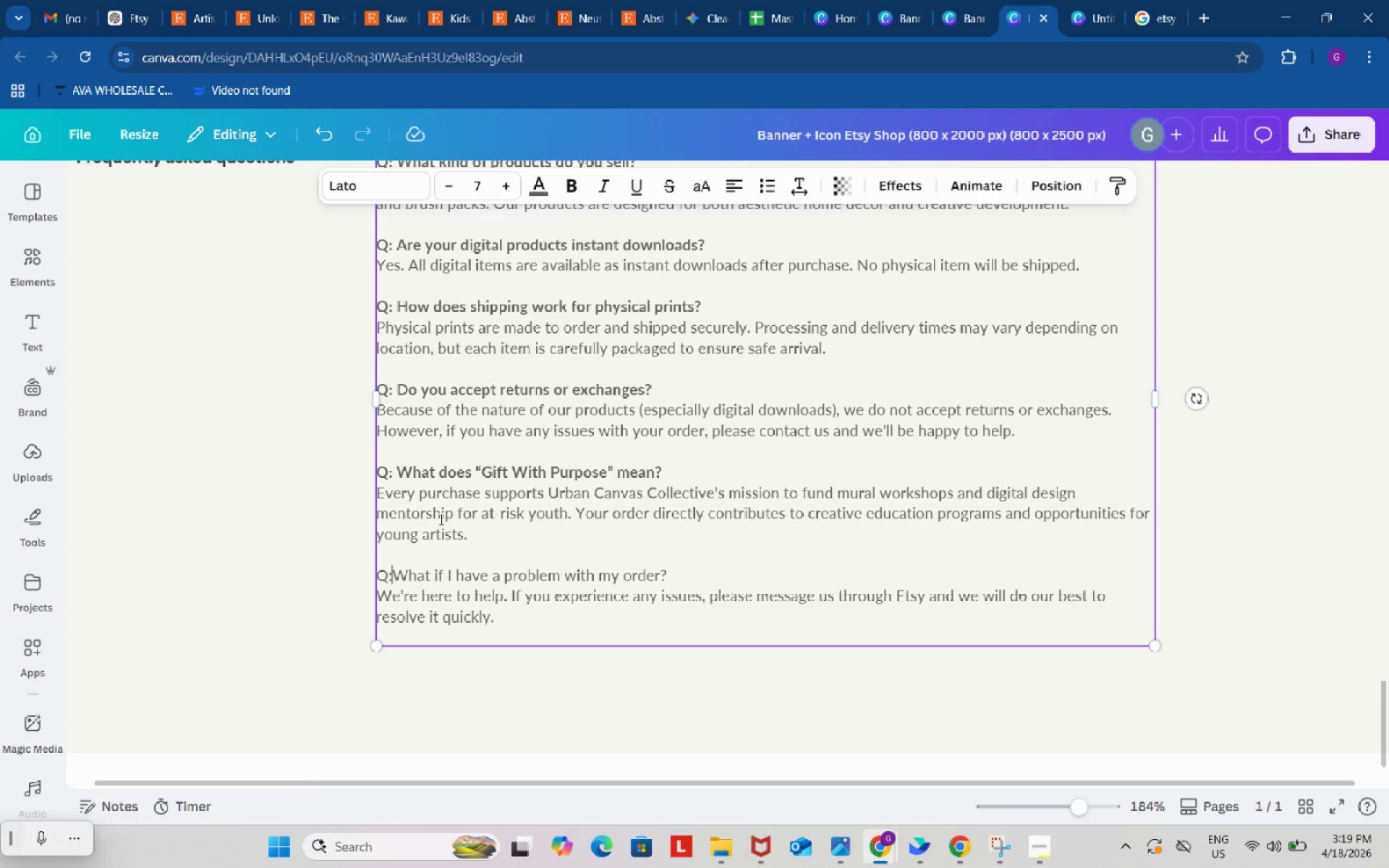 
key(Shift+Semicolon)
 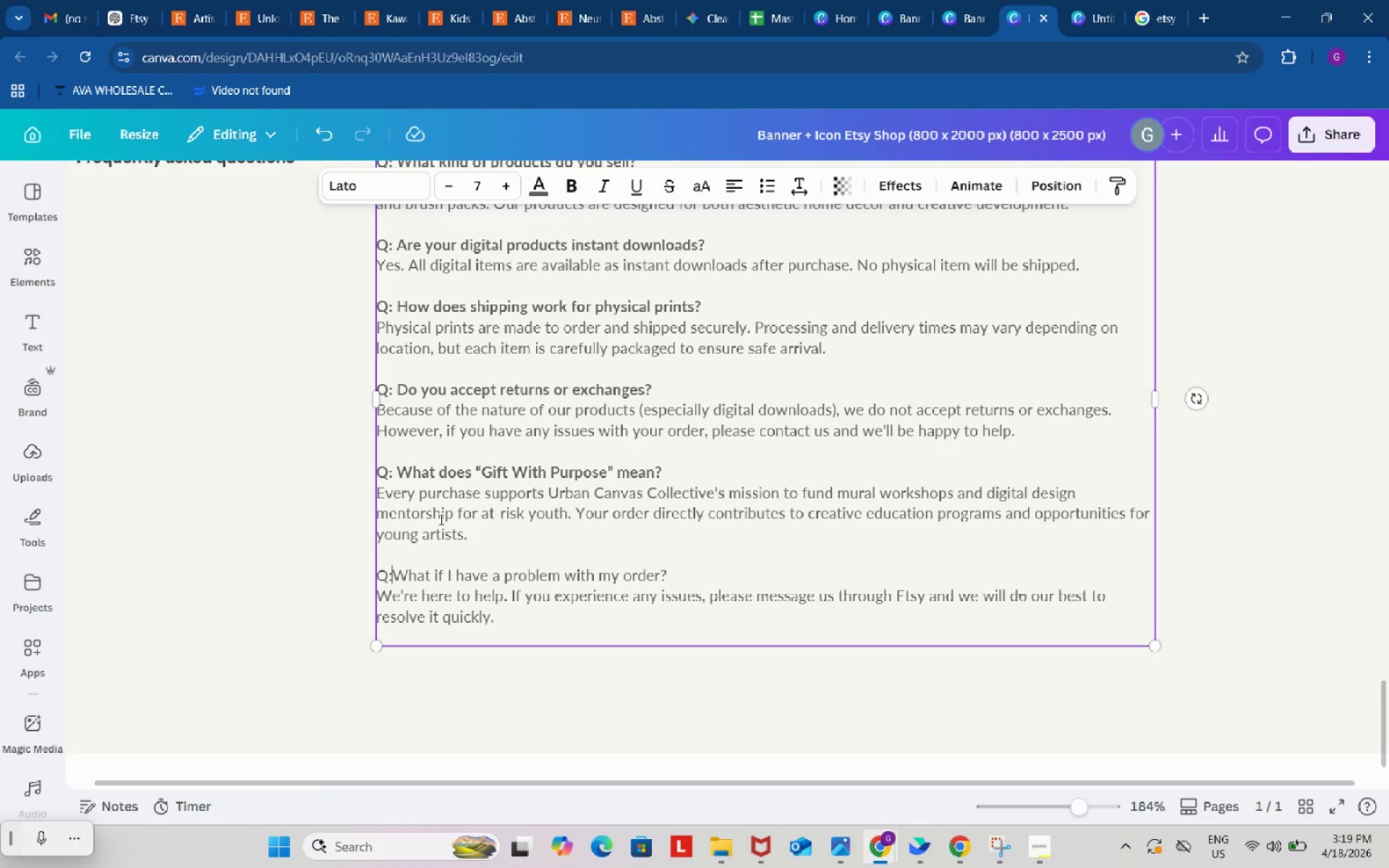 
key(Shift+Space)
 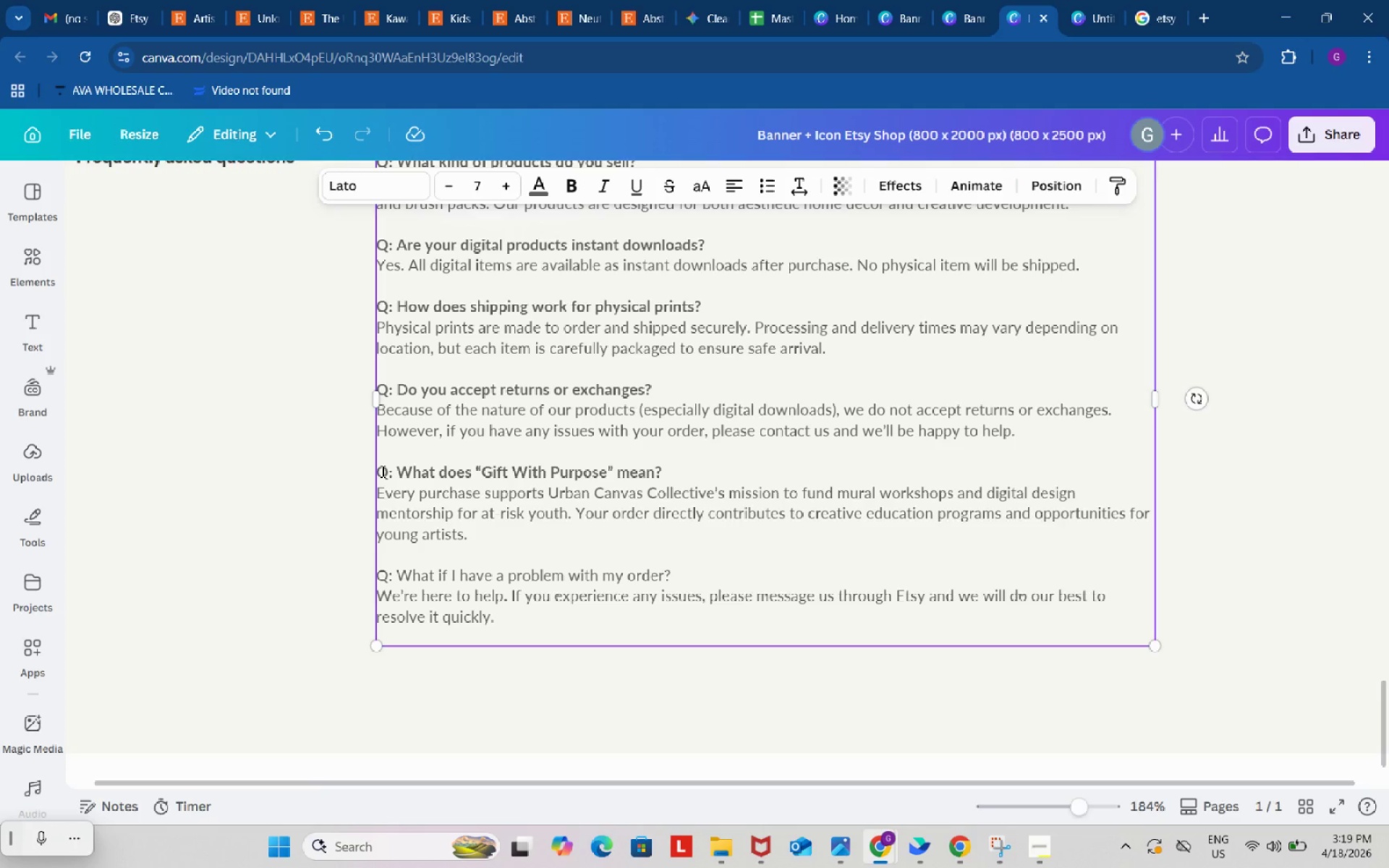 
wait(24.52)
 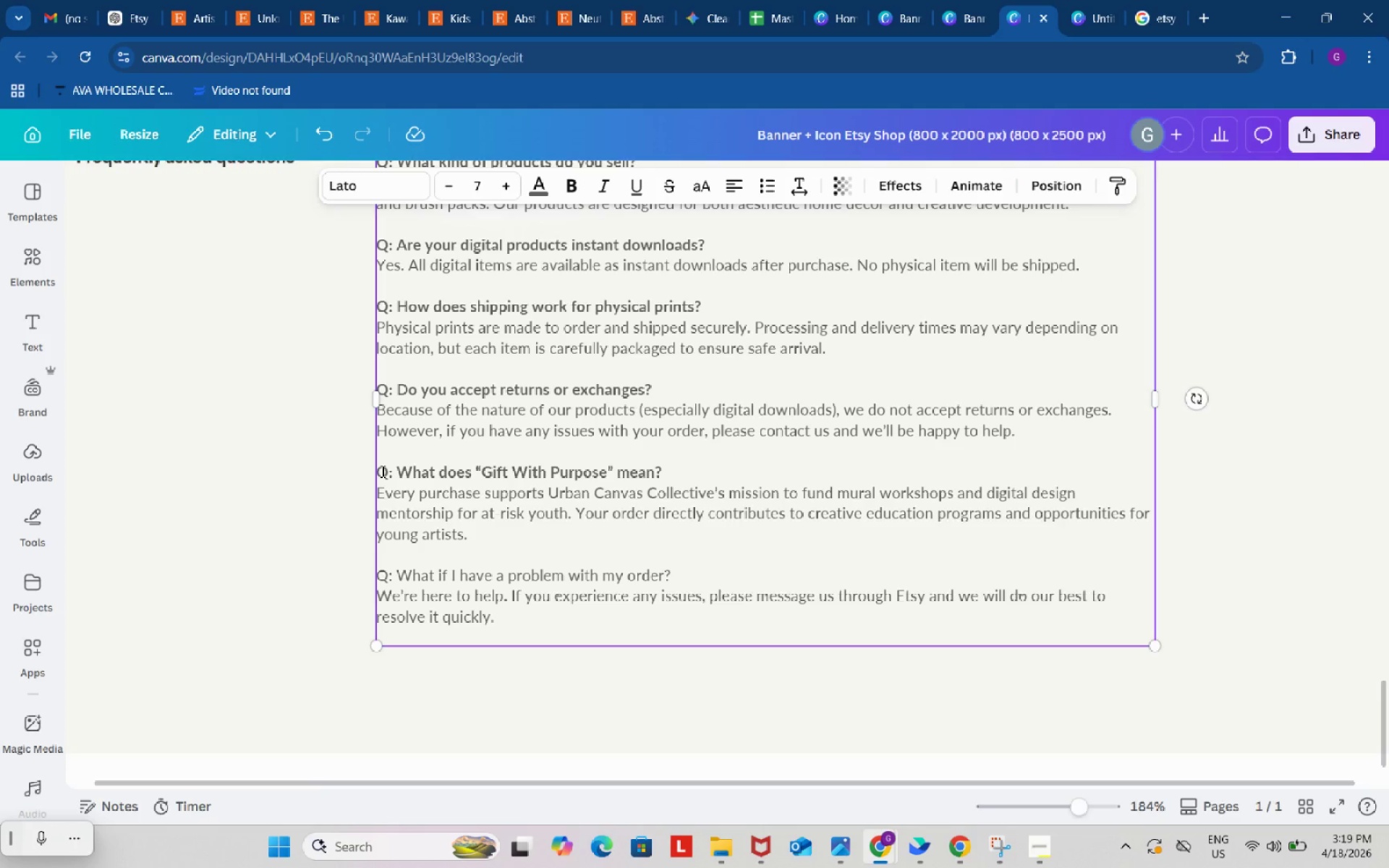 
left_click_drag(start_coordinate=[395, 579], to_coordinate=[705, 566])
 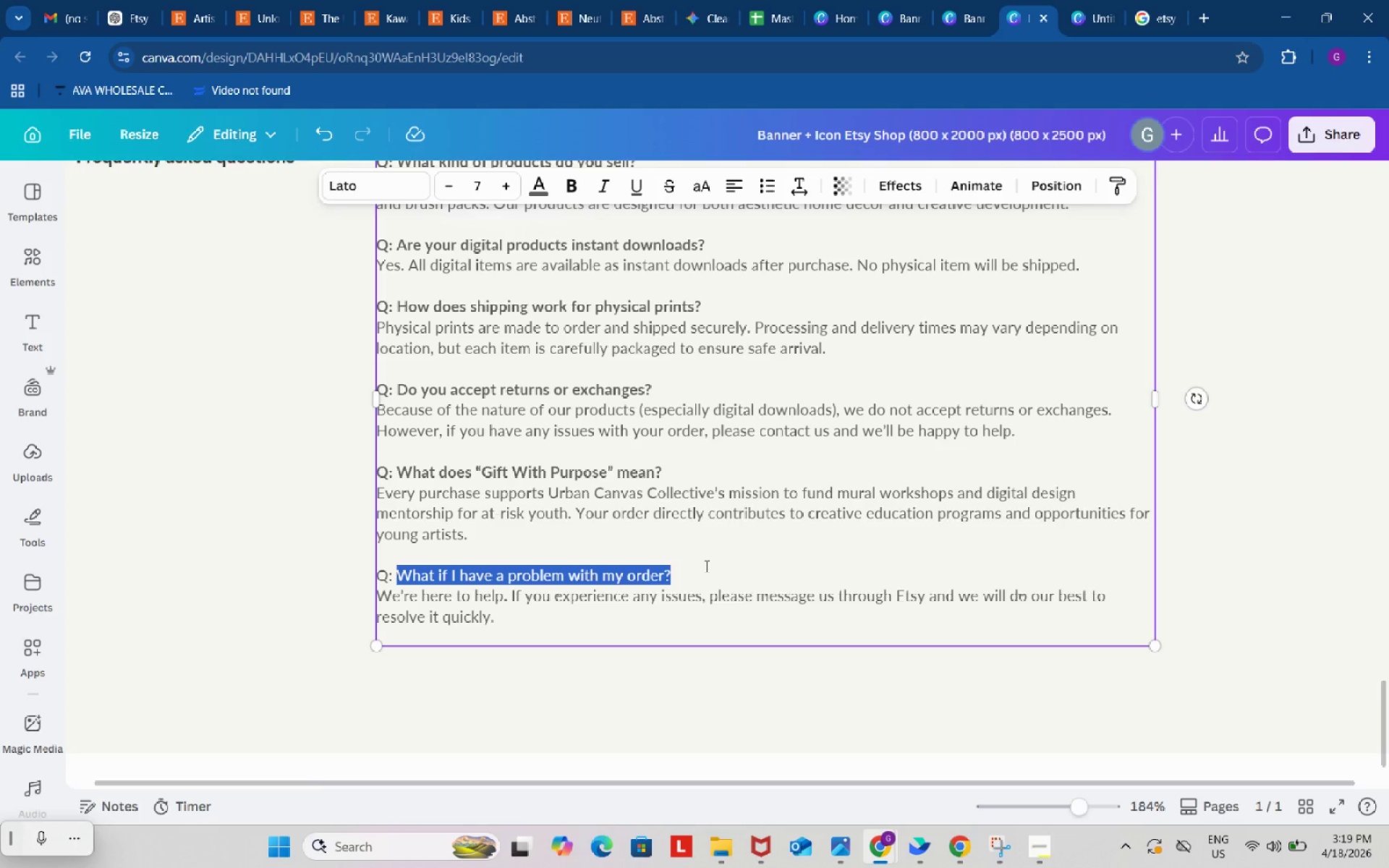 
key(Control+B)
 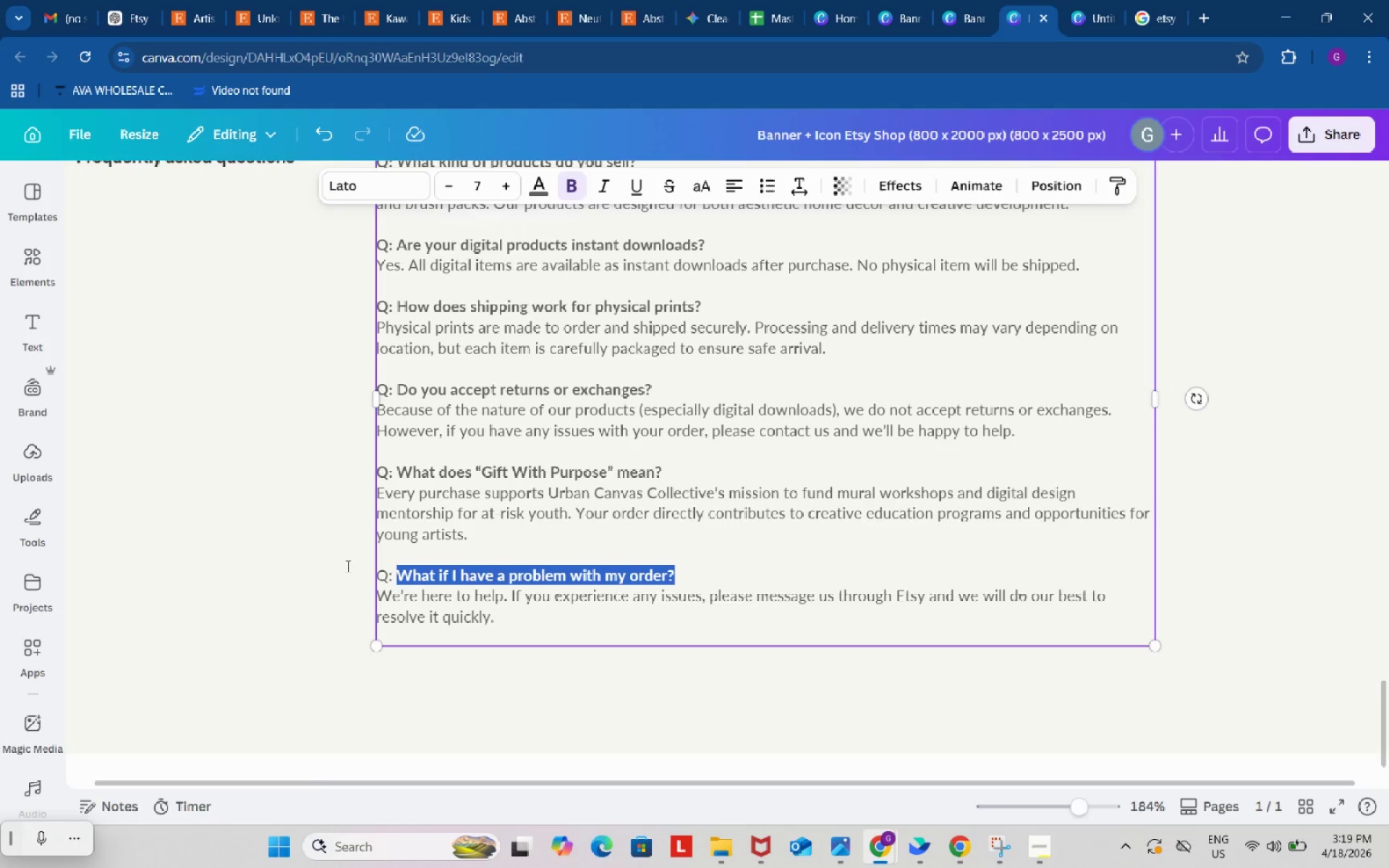 
left_click([220, 506])
 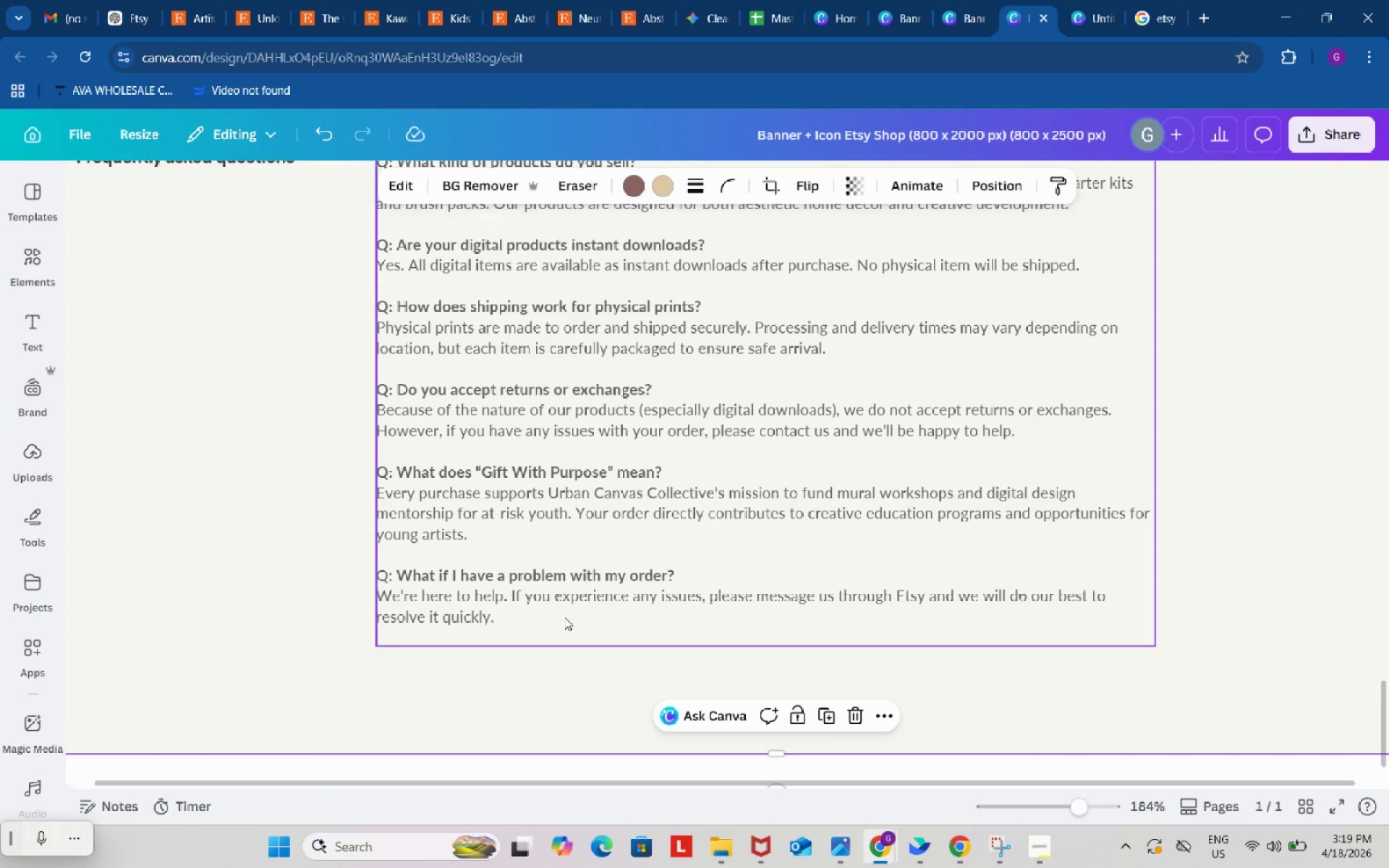 
scroll: coordinate [564, 617], scroll_direction: down, amount: 3.0
 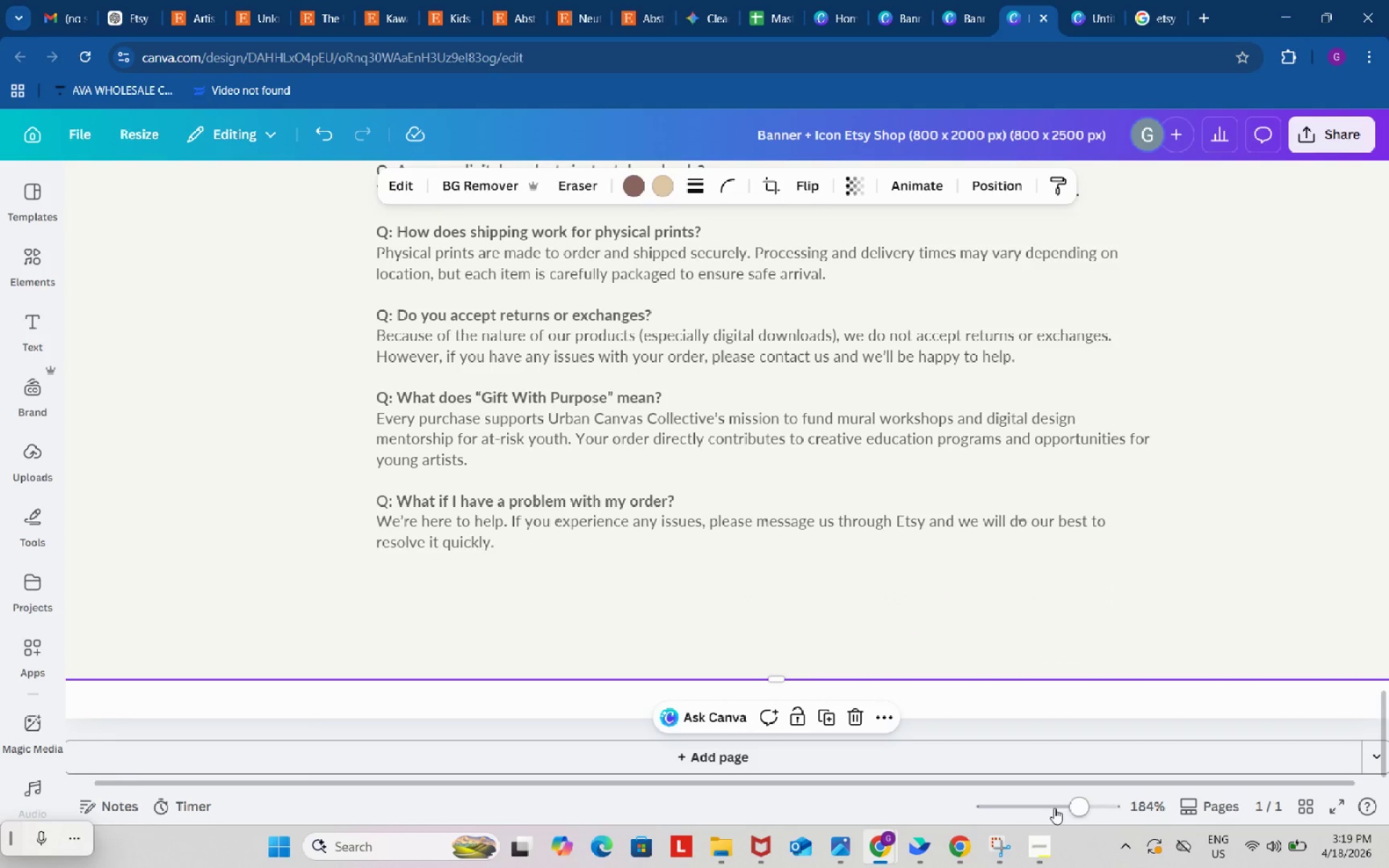 
left_click_drag(start_coordinate=[1074, 804], to_coordinate=[1035, 807])